 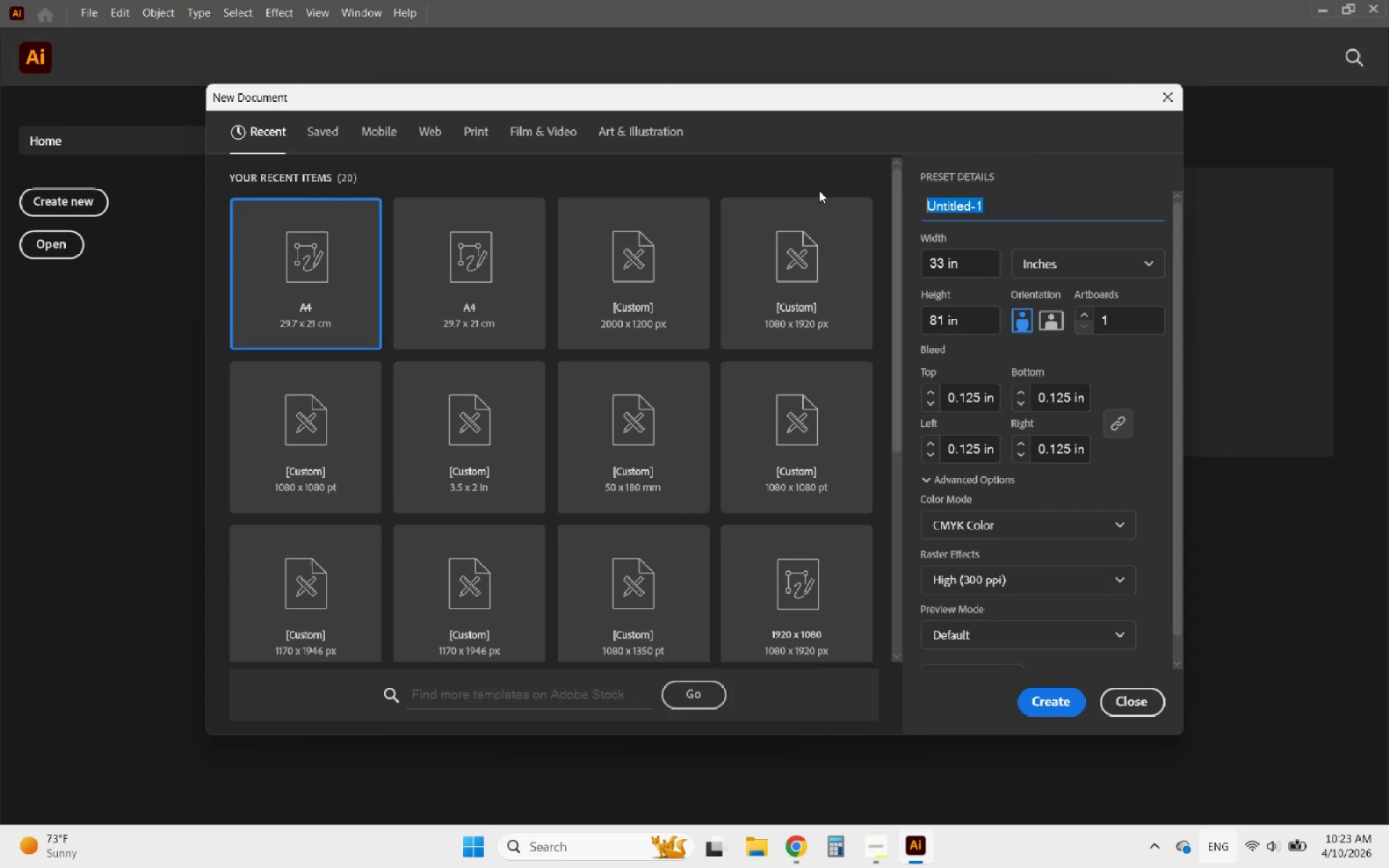 
key(Control+V)
 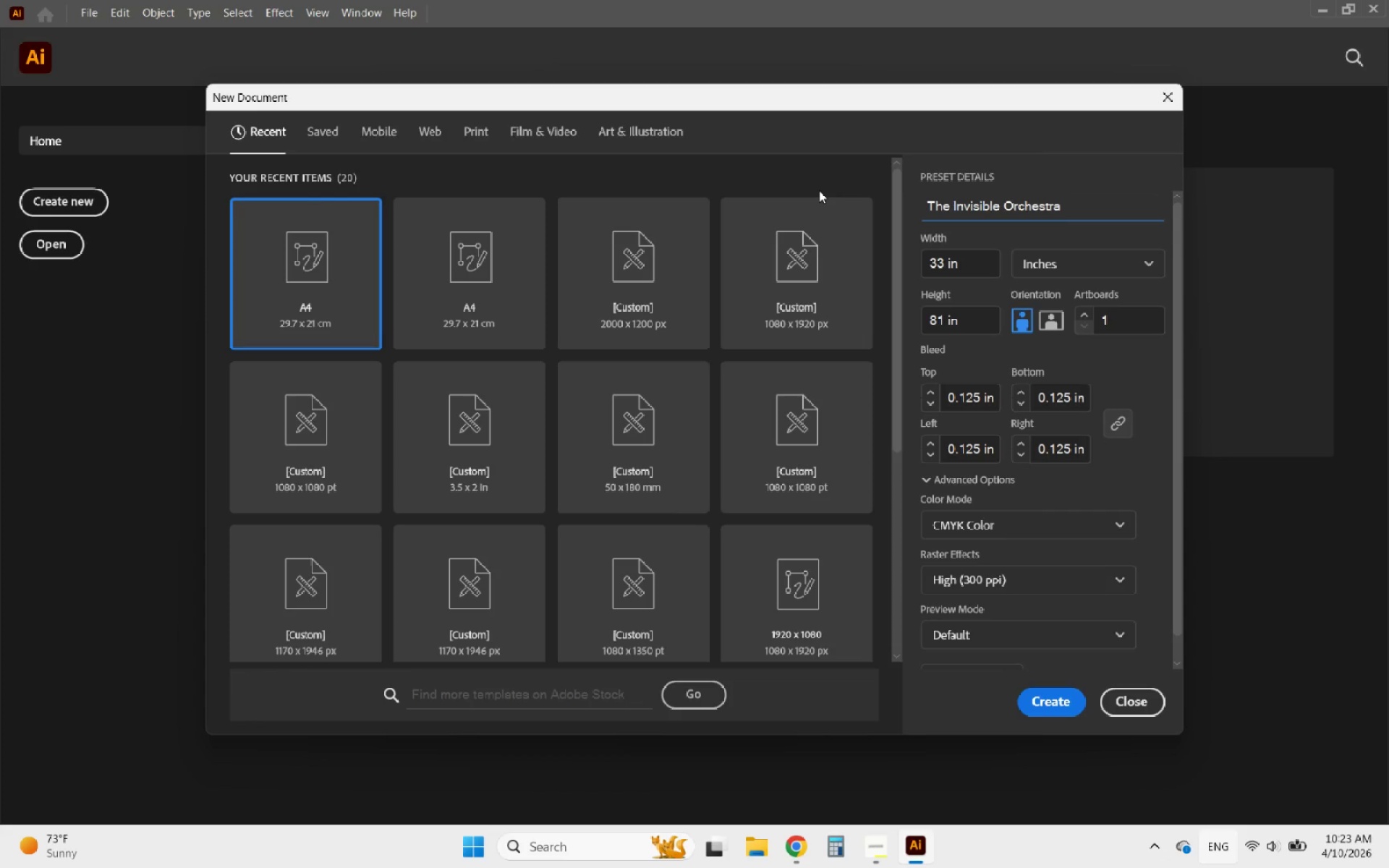 
type( - Pull I)
key(Backspace)
type(Up Banner)
 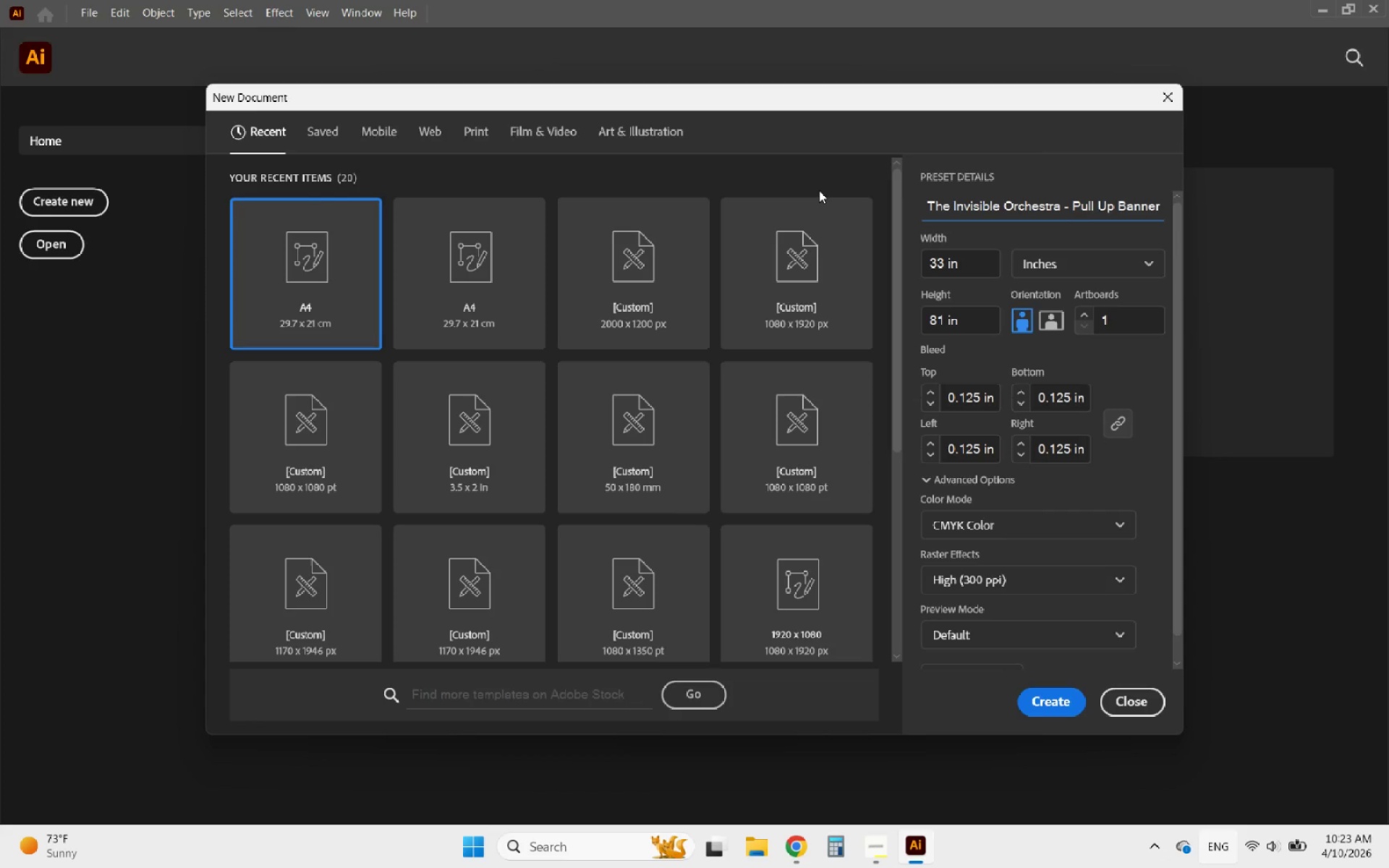 
left_click([1113, 358])
 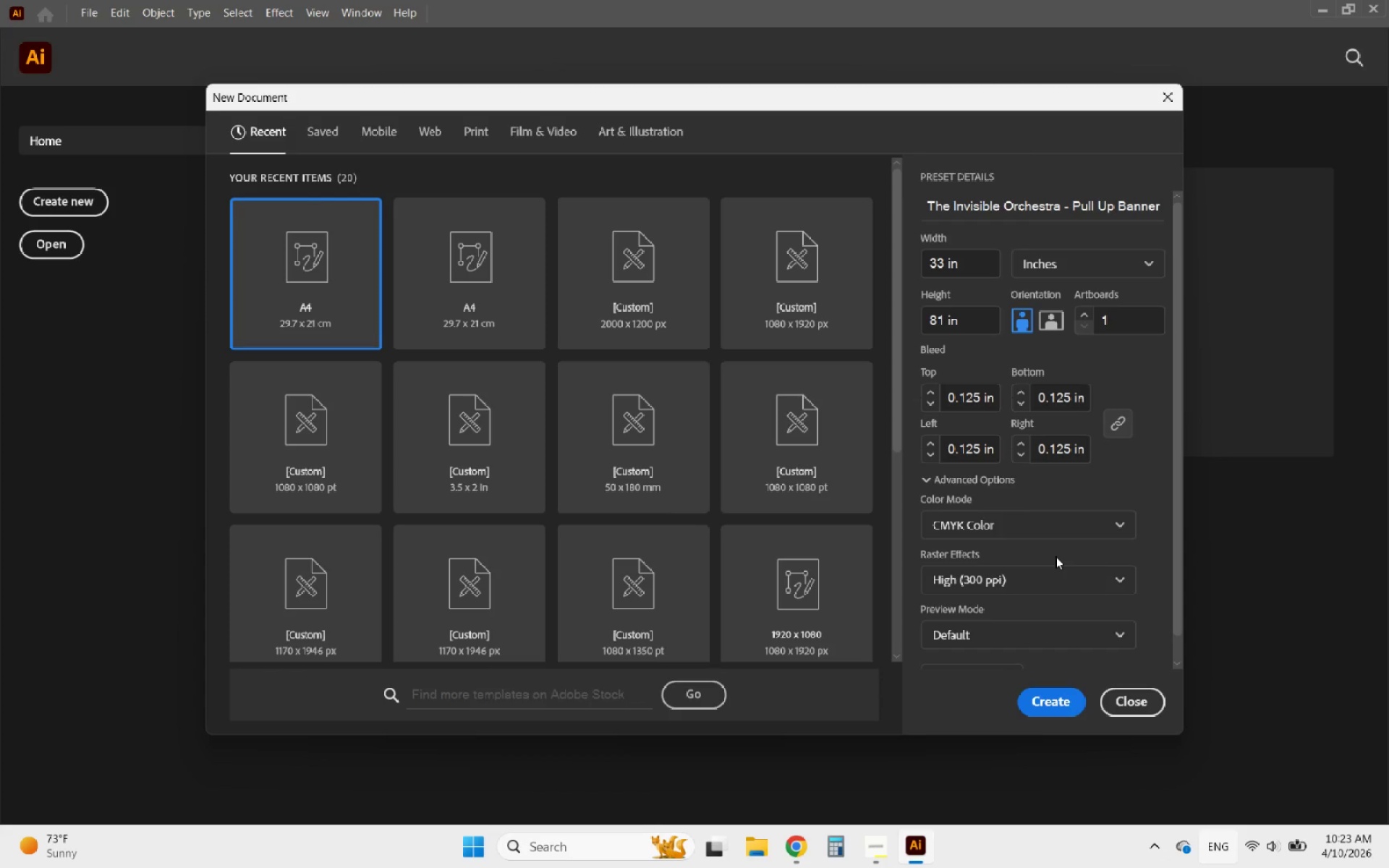 
scroll: coordinate [1046, 547], scroll_direction: down, amount: 2.0
 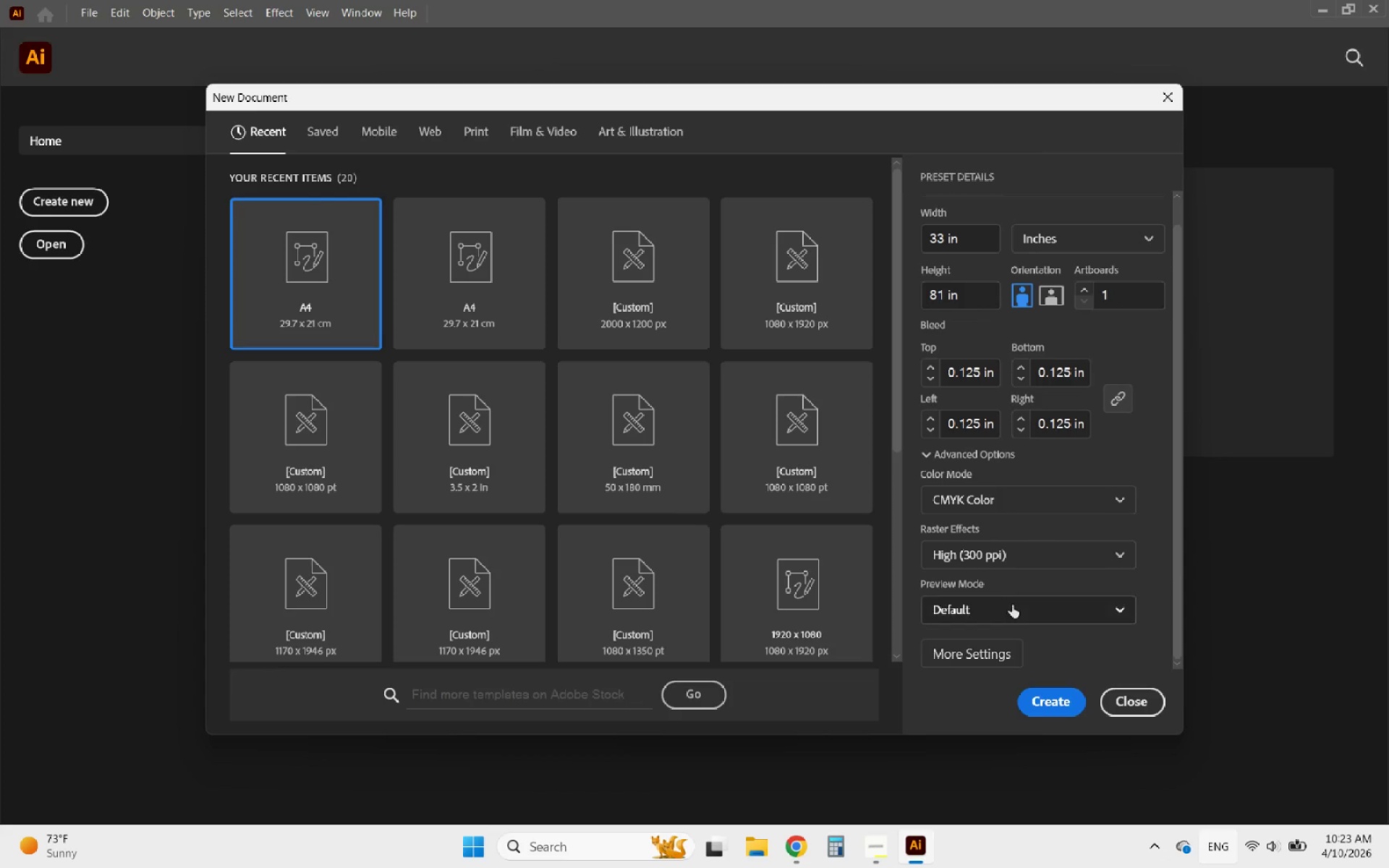 
left_click([1003, 653])
 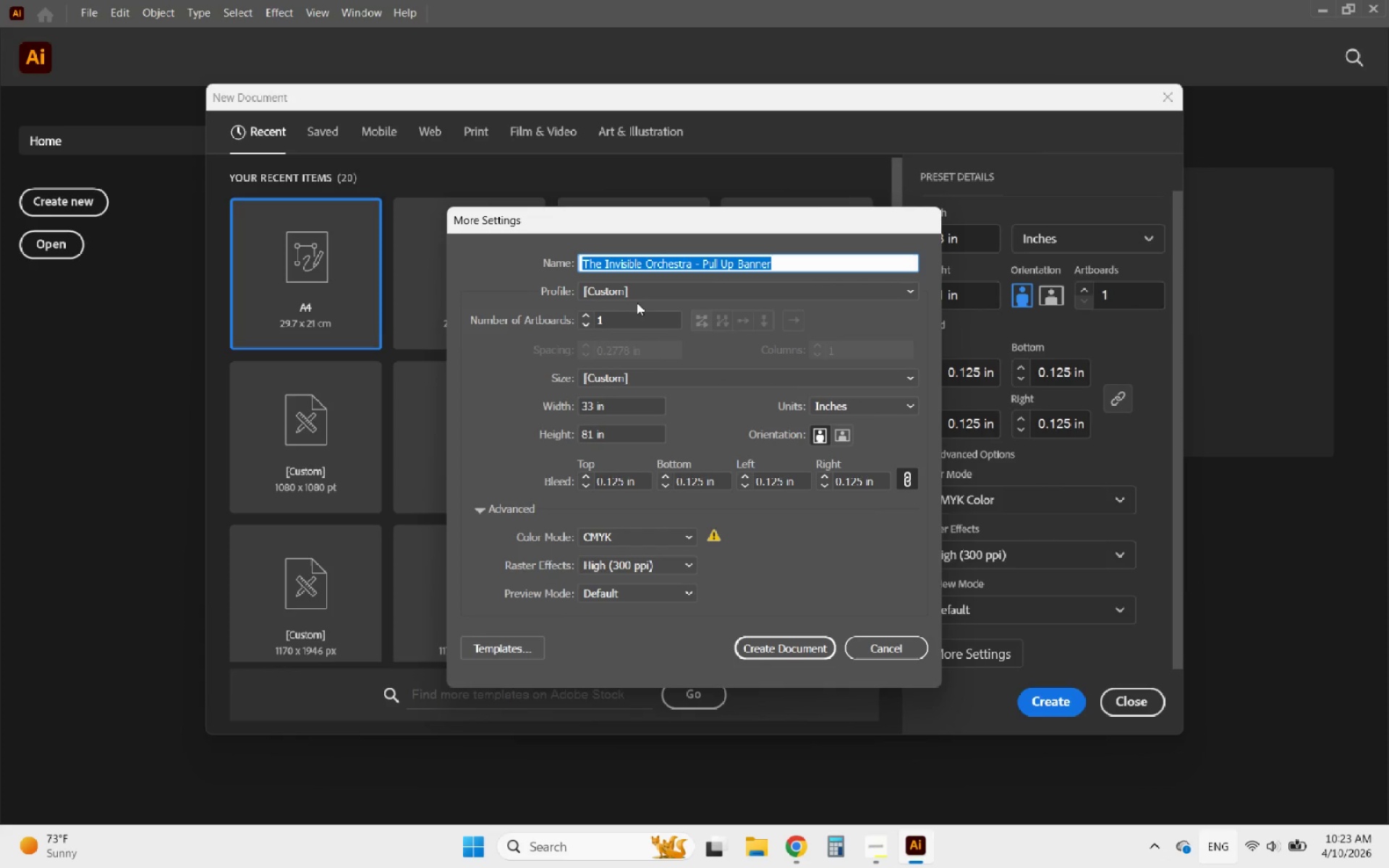 
wait(5.38)
 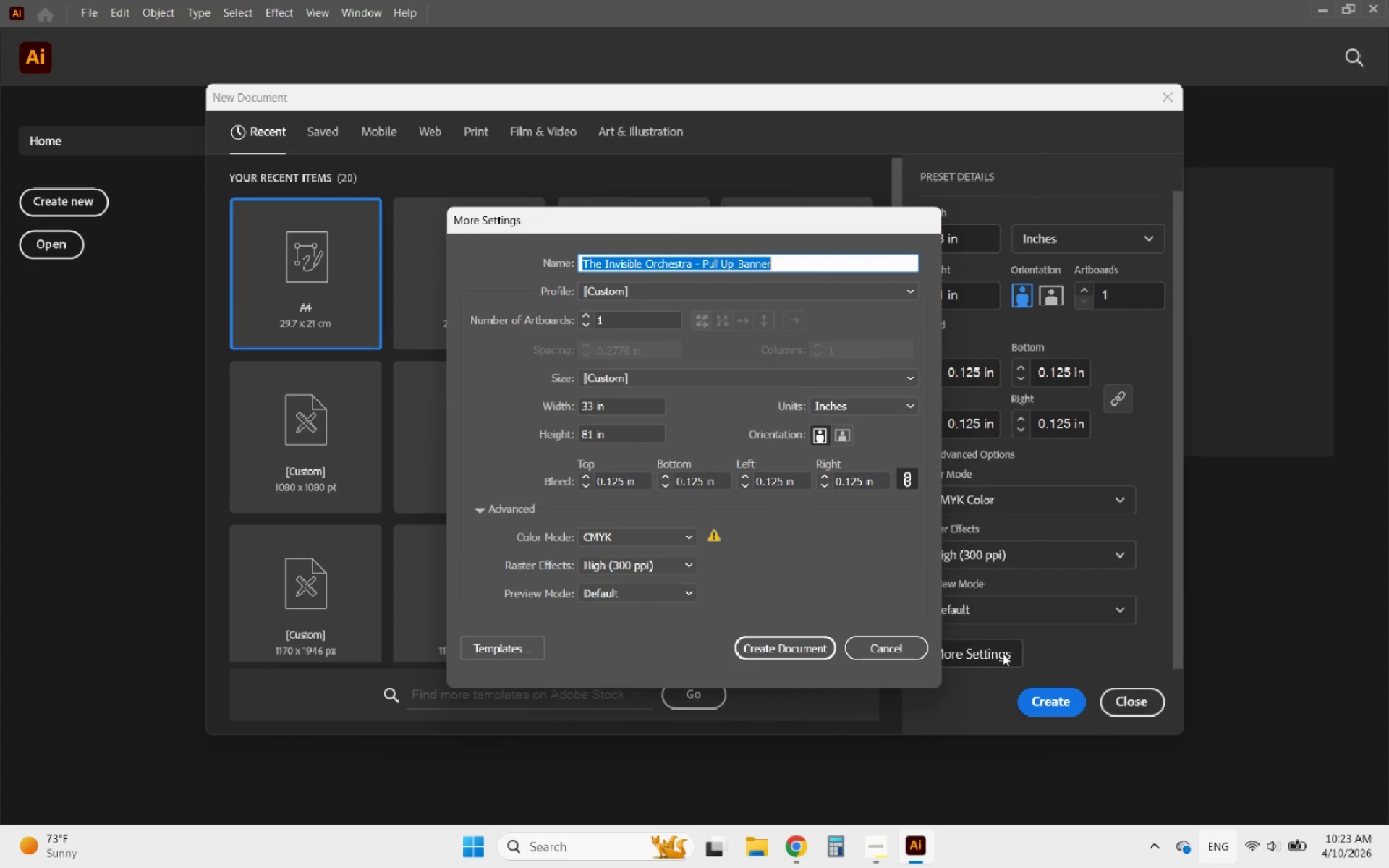 
left_click([806, 647])
 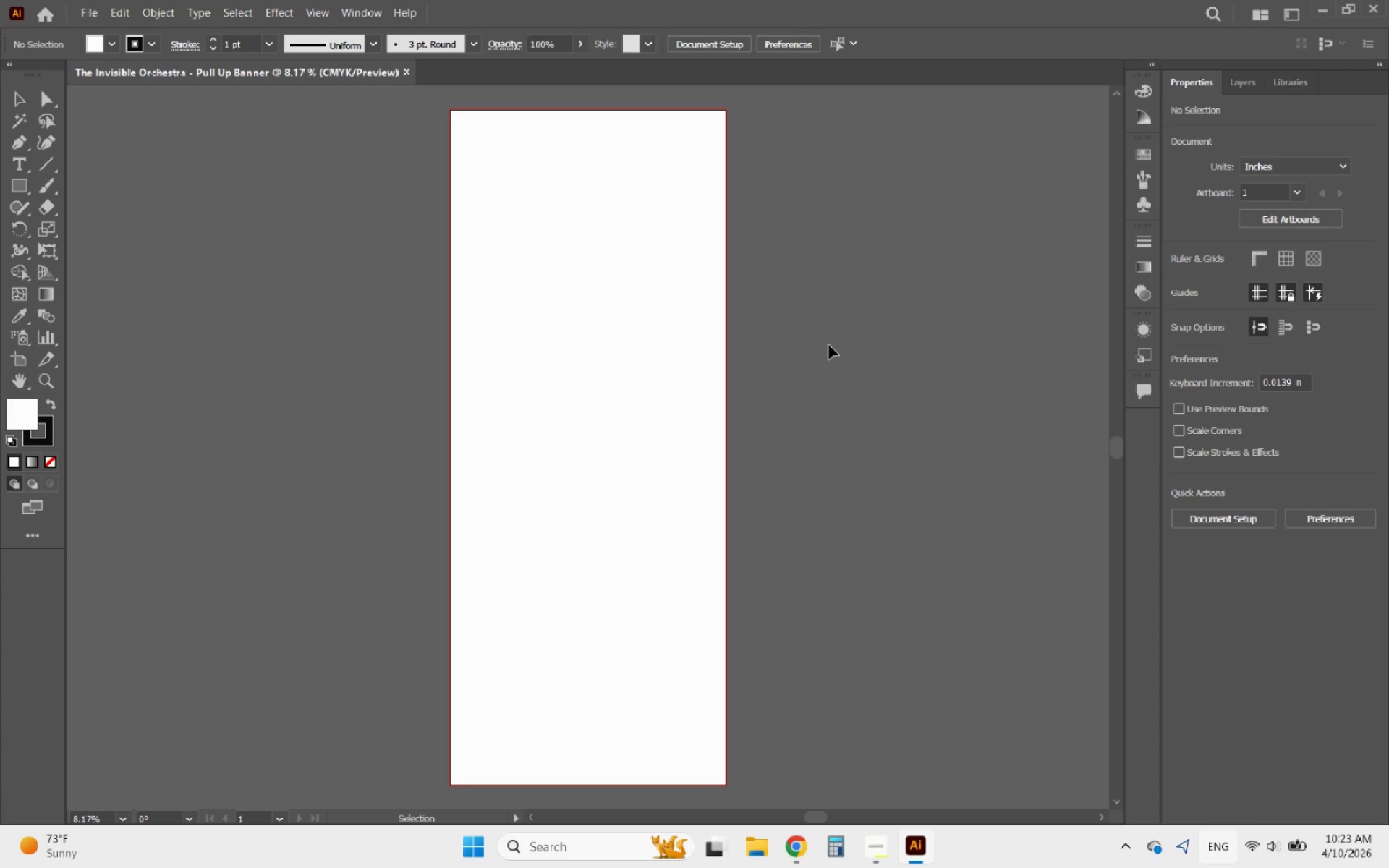 
hold_key(key=AltLeft, duration=4.42)
scroll: coordinate [451, 187], scroll_direction: up, amount: 10.0
 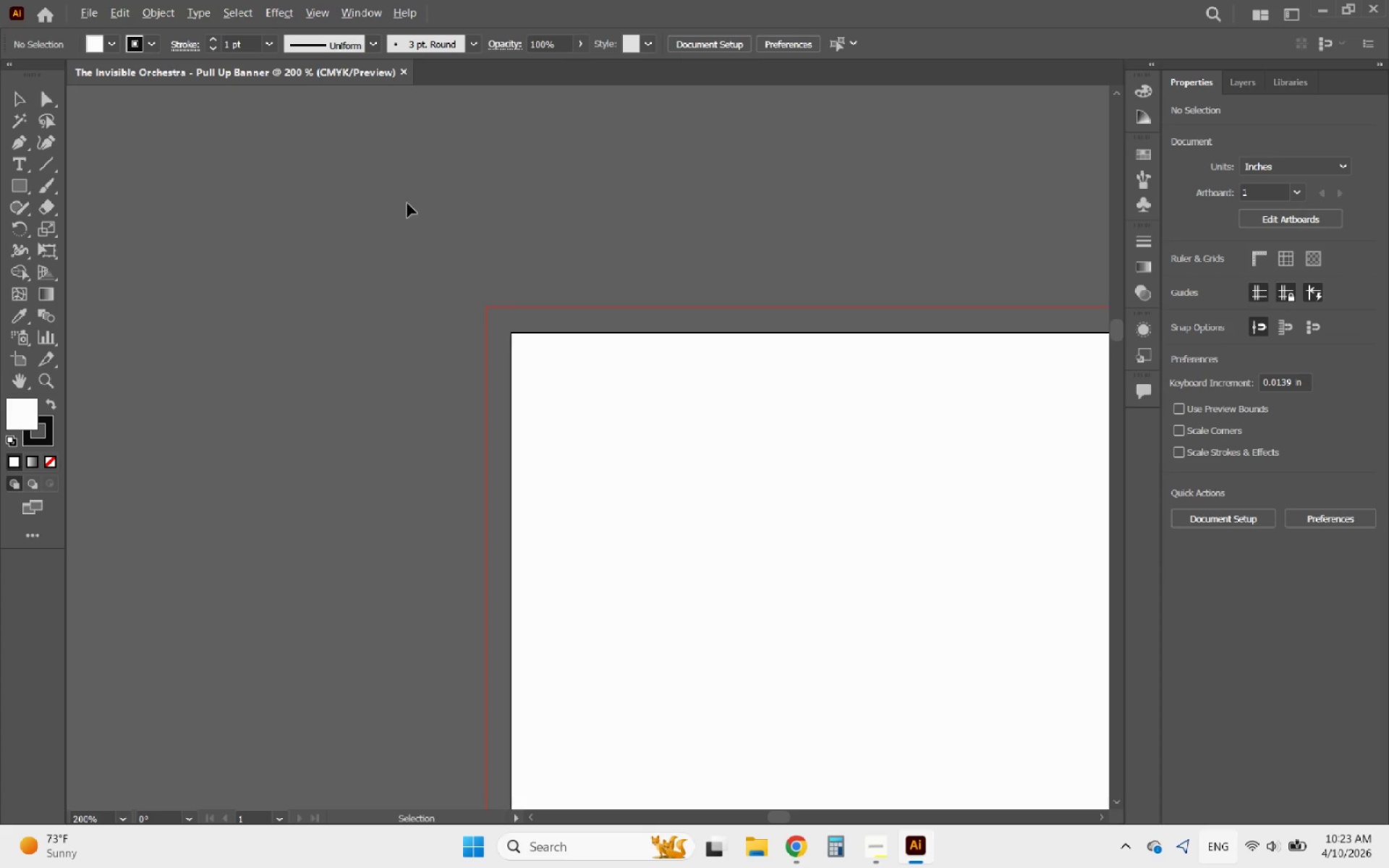 
scroll: coordinate [400, 213], scroll_direction: down, amount: 8.0
 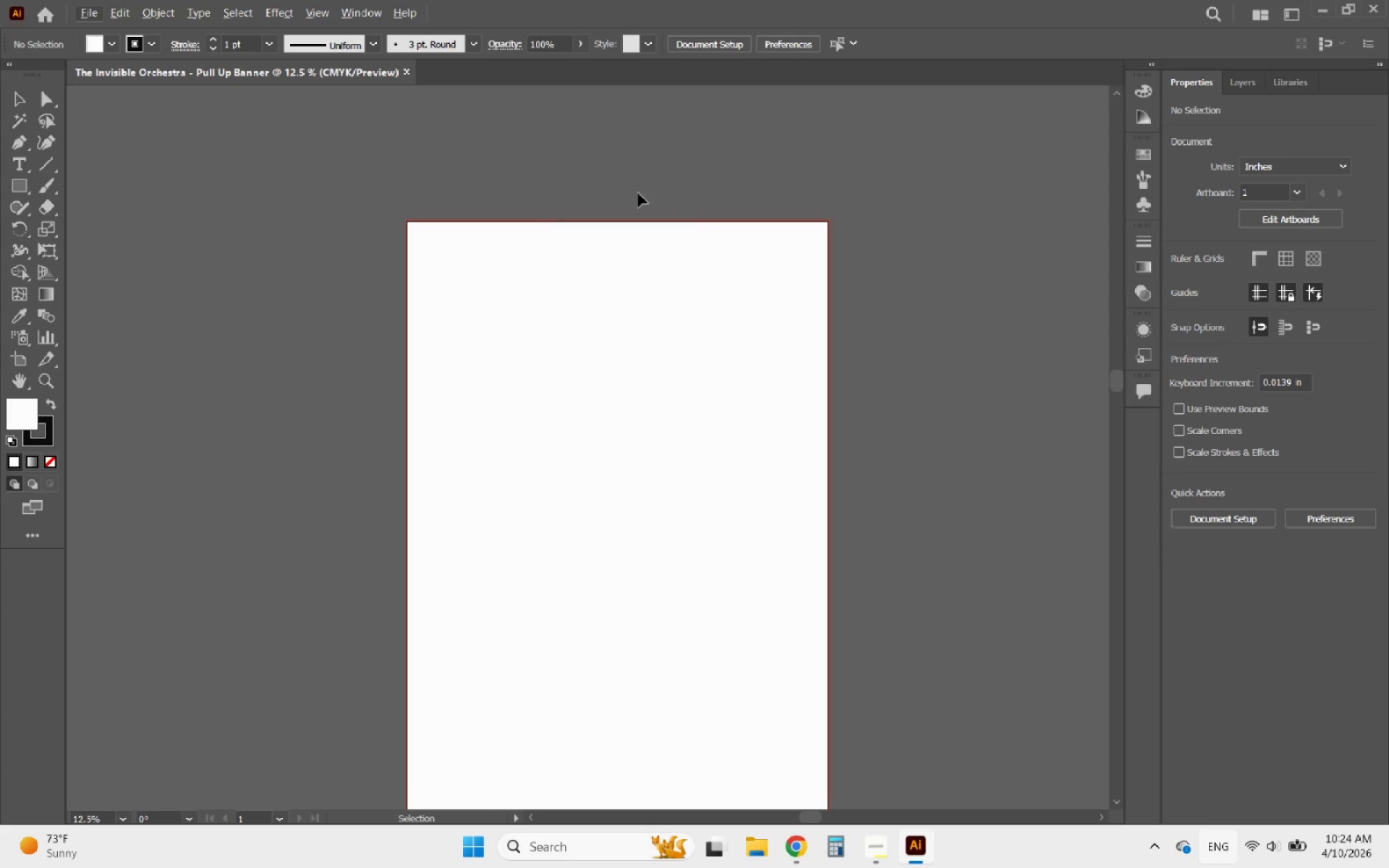 
hold_key(key=AltLeft, duration=0.64)
scroll: coordinate [708, 174], scroll_direction: down, amount: 2.0
 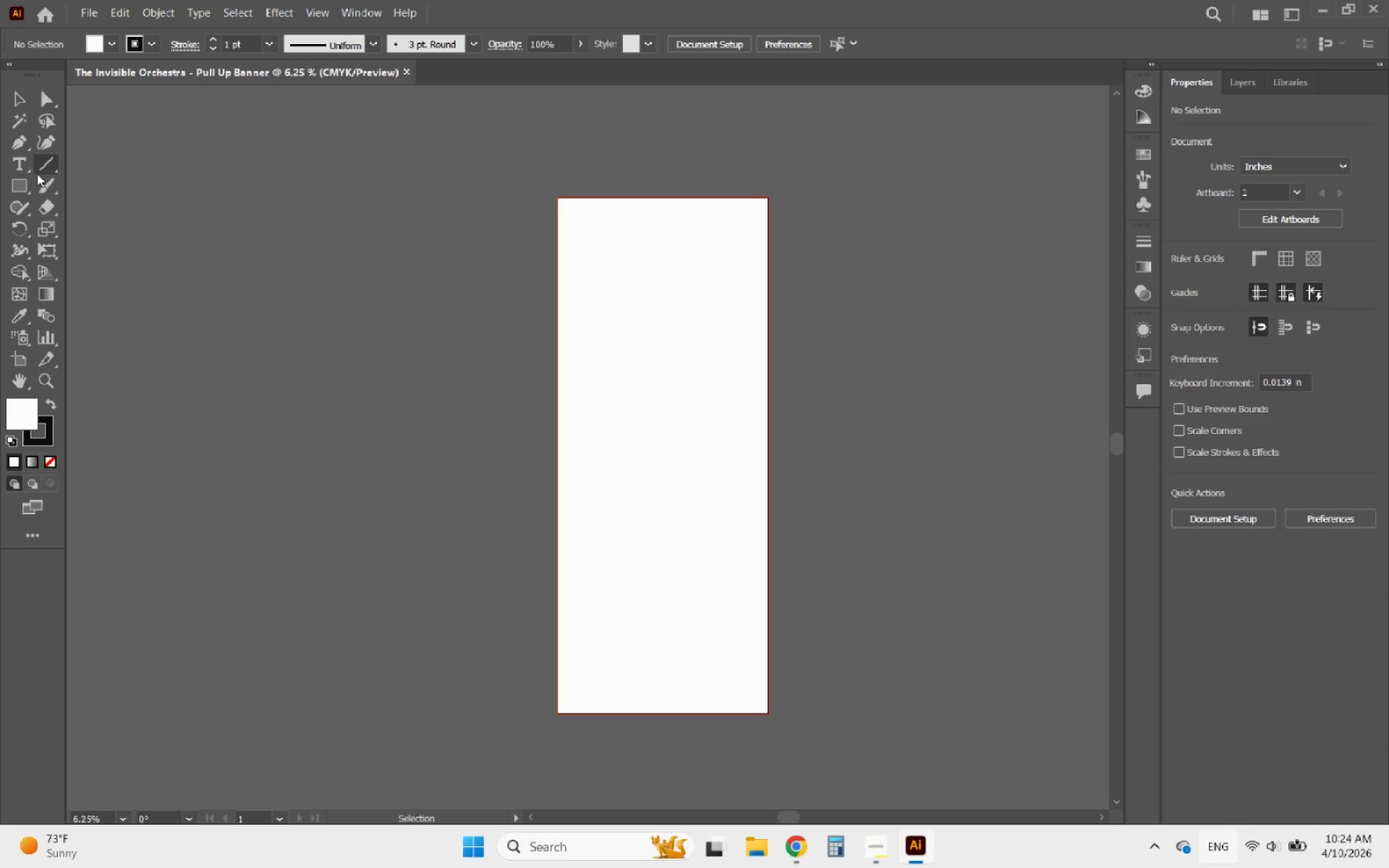 
left_click([20, 179])
 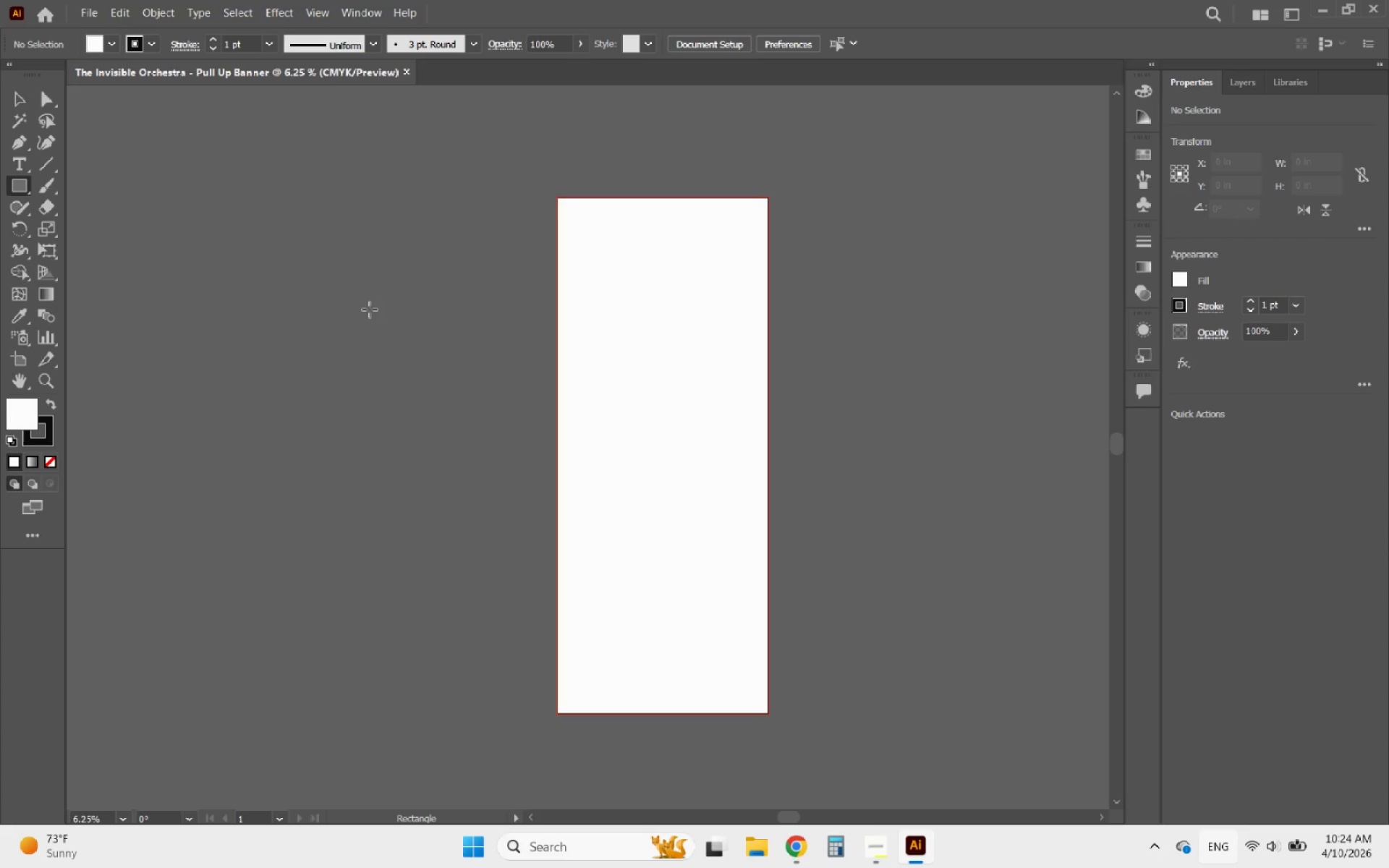 
hold_key(key=AltLeft, duration=1.31)
scroll: coordinate [294, 268], scroll_direction: up, amount: 6.0
 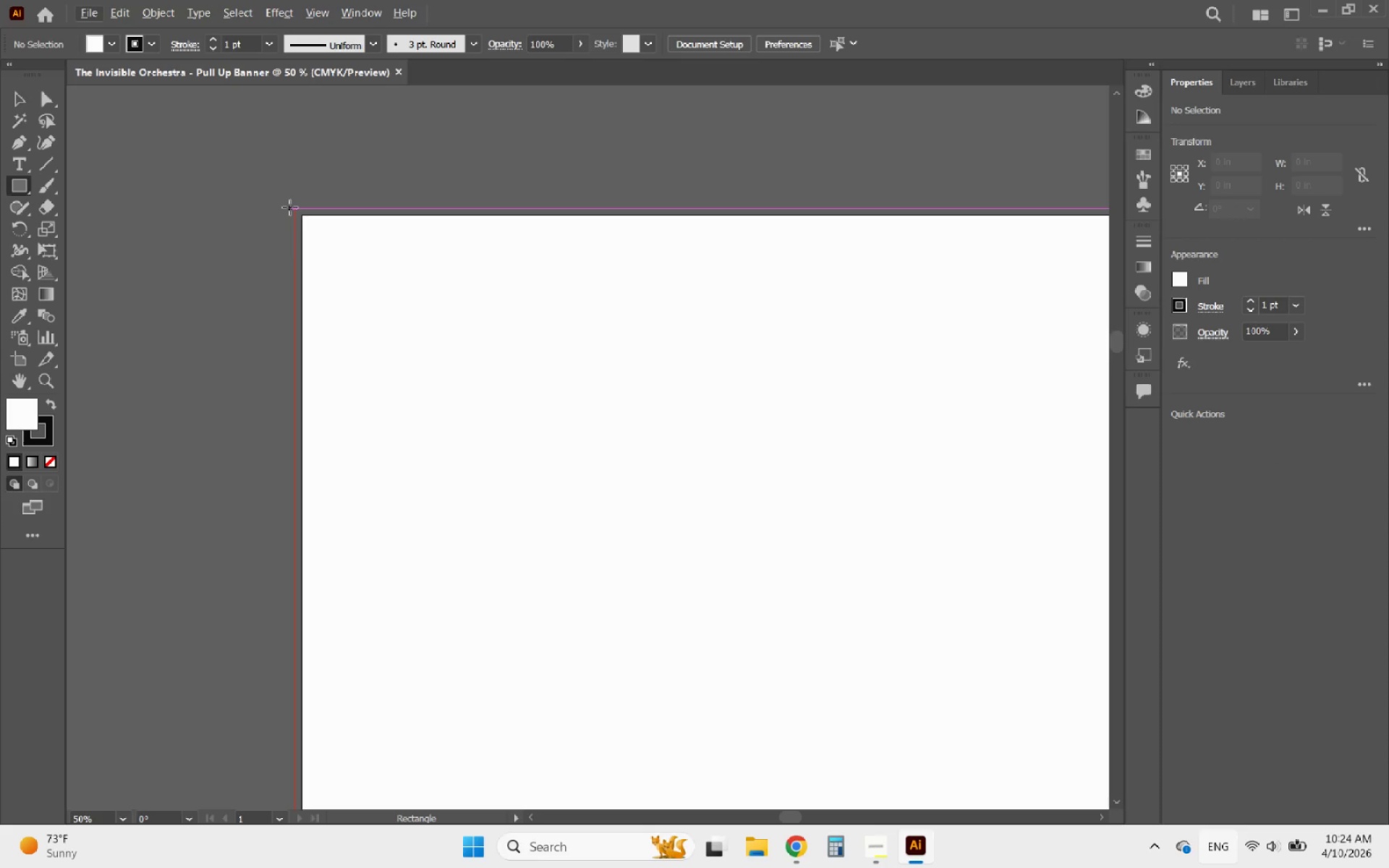 
left_click_drag(start_coordinate=[294, 208], to_coordinate=[731, 756])
 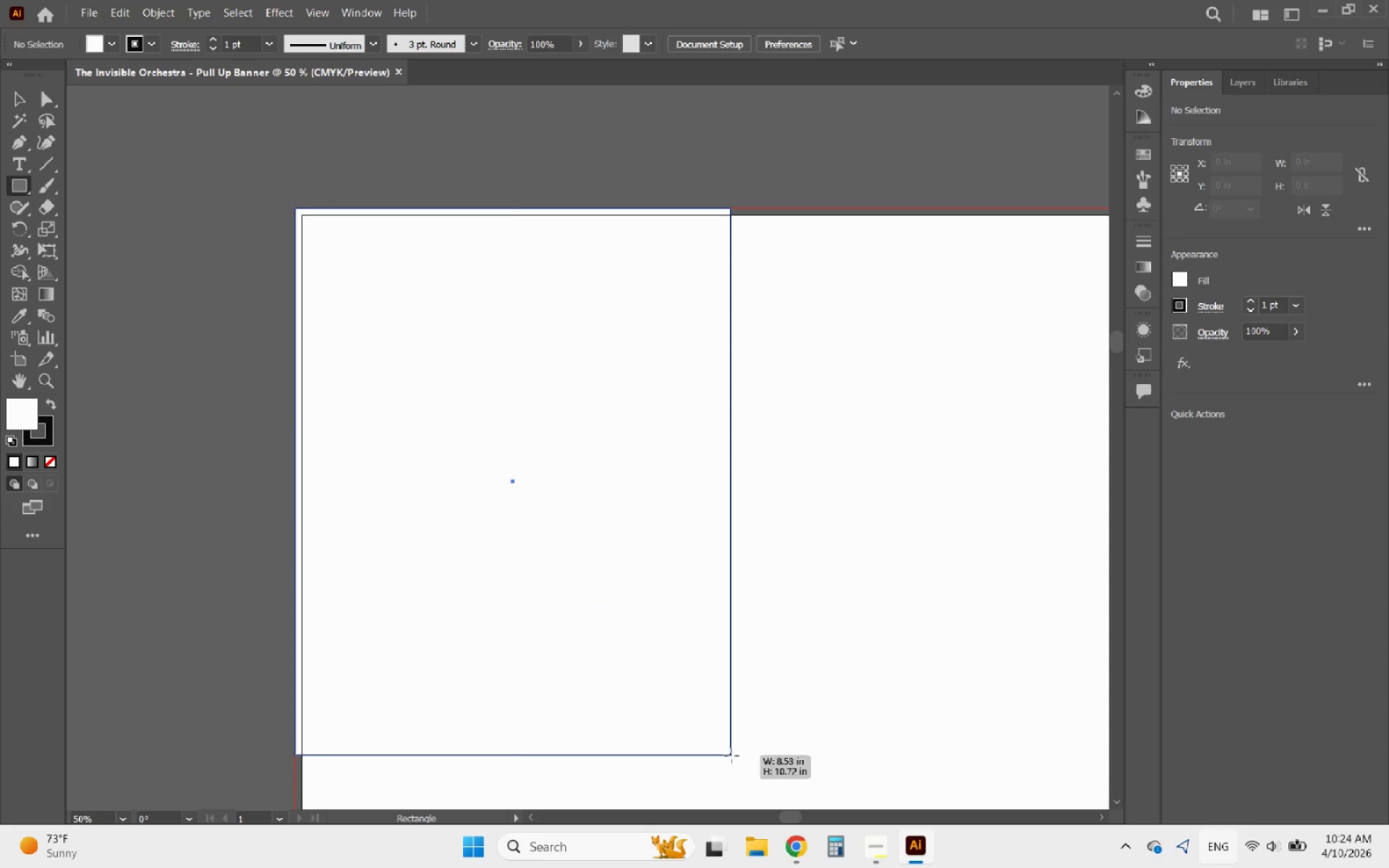 
hold_key(key=AltLeft, duration=1.2)
scroll: coordinate [300, 60], scroll_direction: down, amount: 5.0
 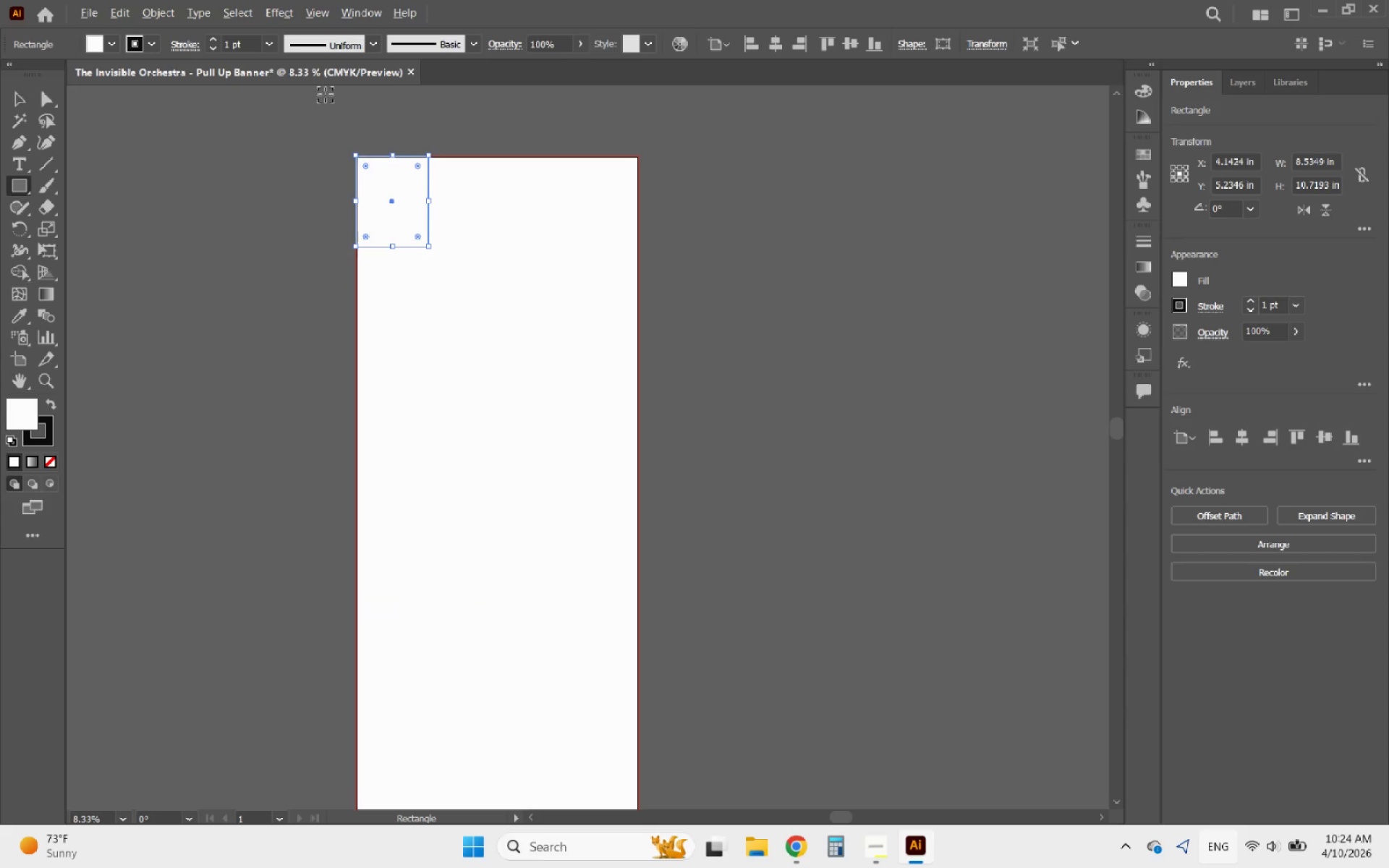 
key(Alt+AltLeft)
 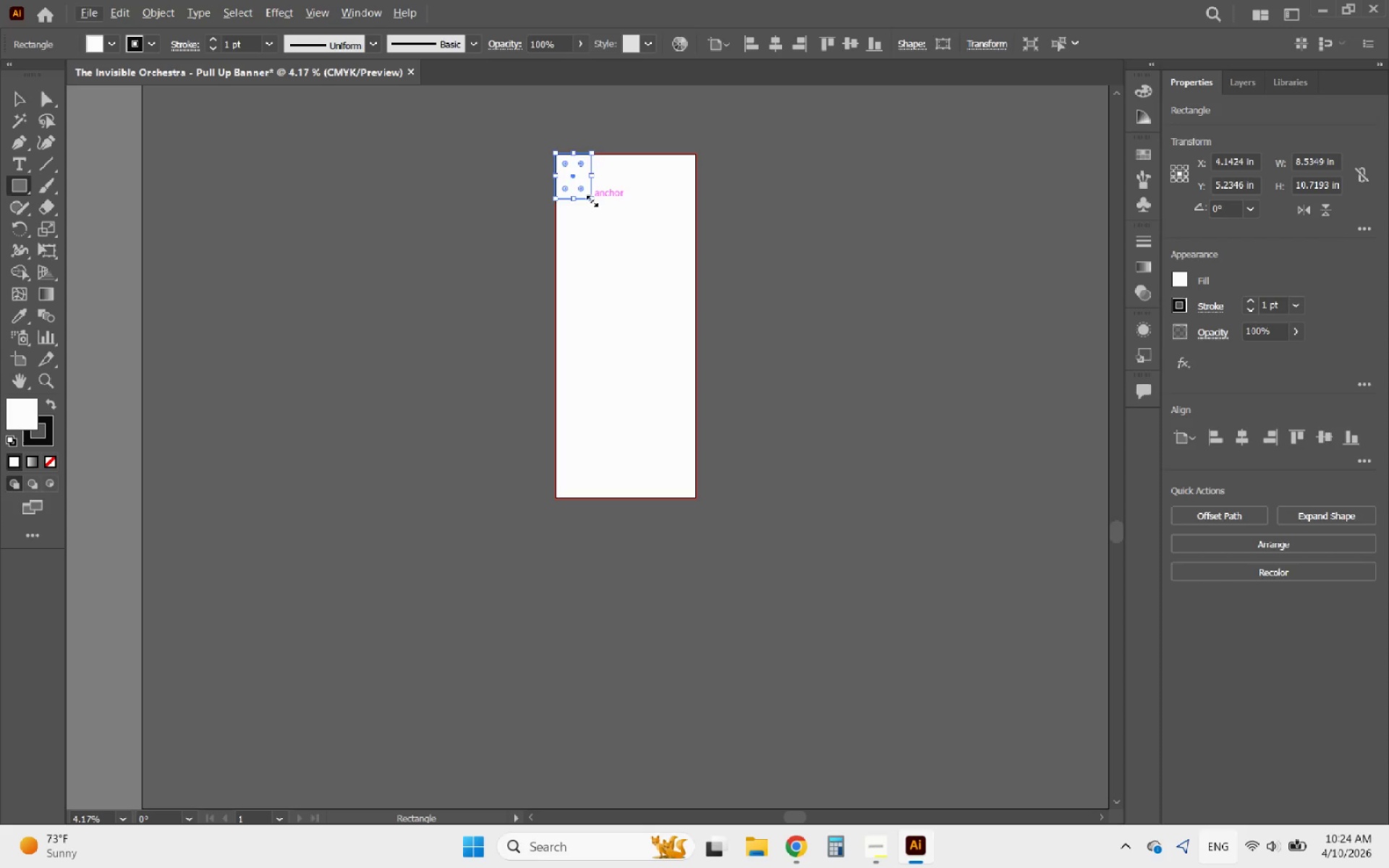 
scroll: coordinate [334, 105], scroll_direction: down, amount: 2.0
 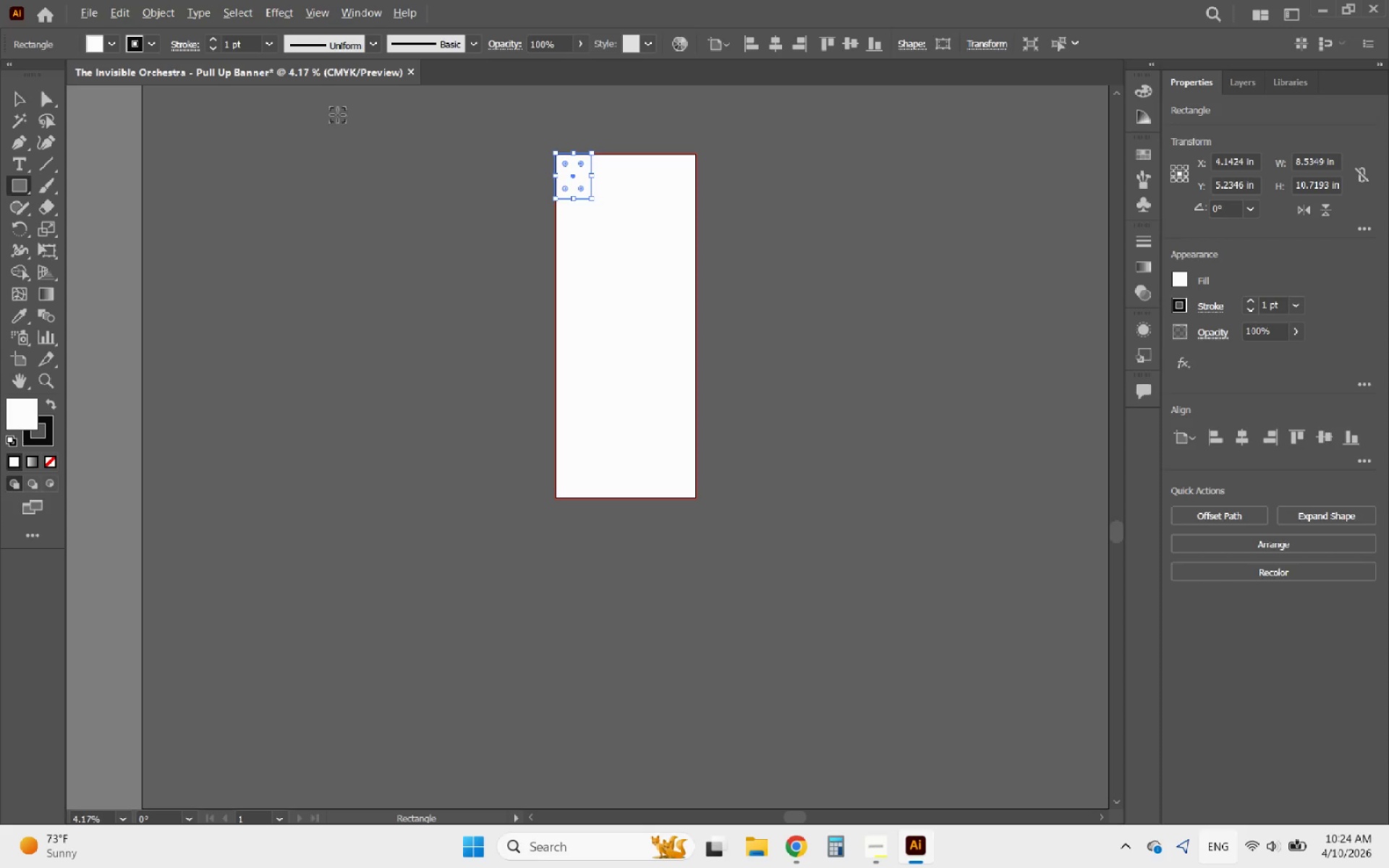 
left_click_drag(start_coordinate=[590, 199], to_coordinate=[698, 485])
 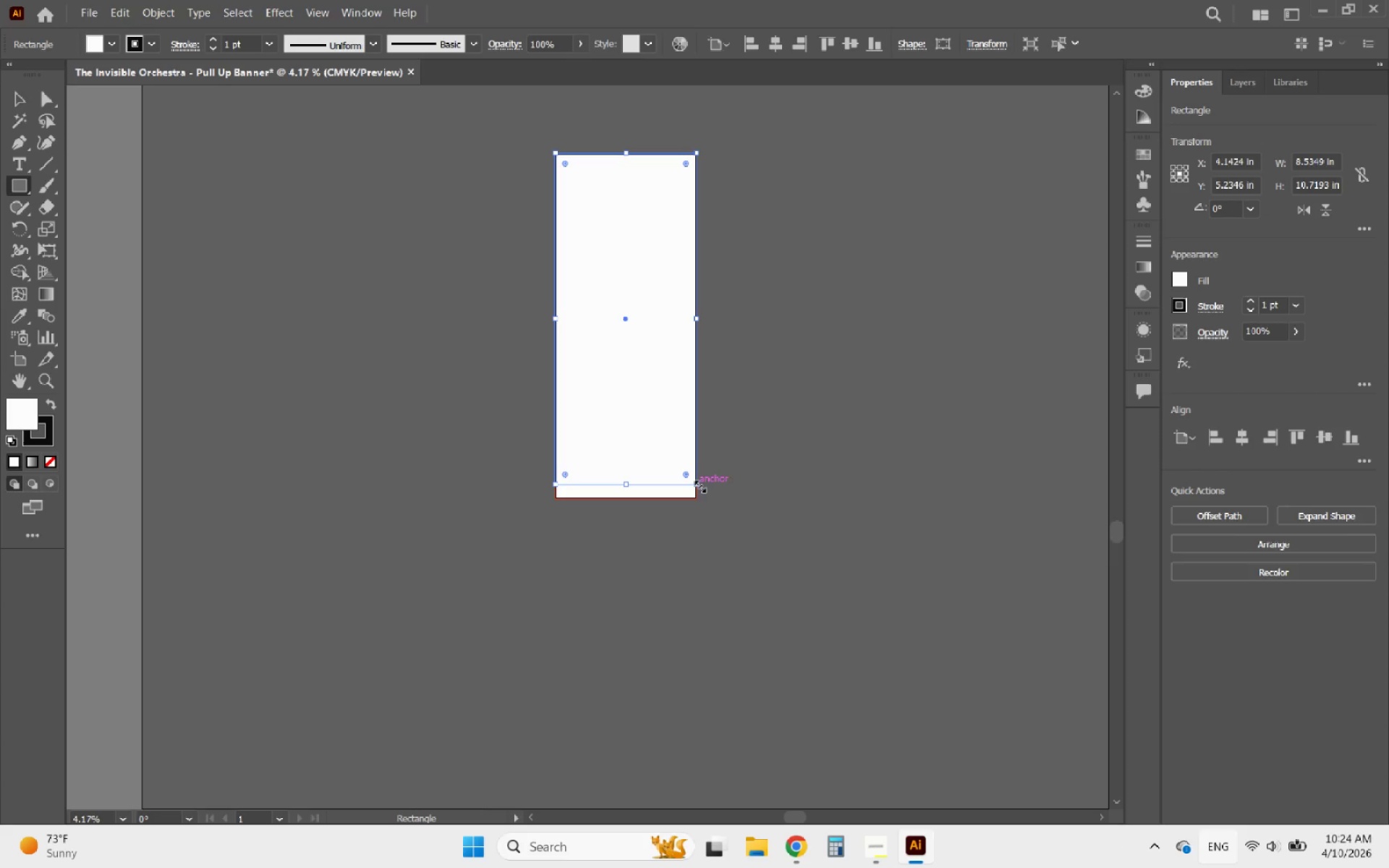 
hold_key(key=AltLeft, duration=1.2)
scroll: coordinate [669, 348], scroll_direction: up, amount: 9.0
 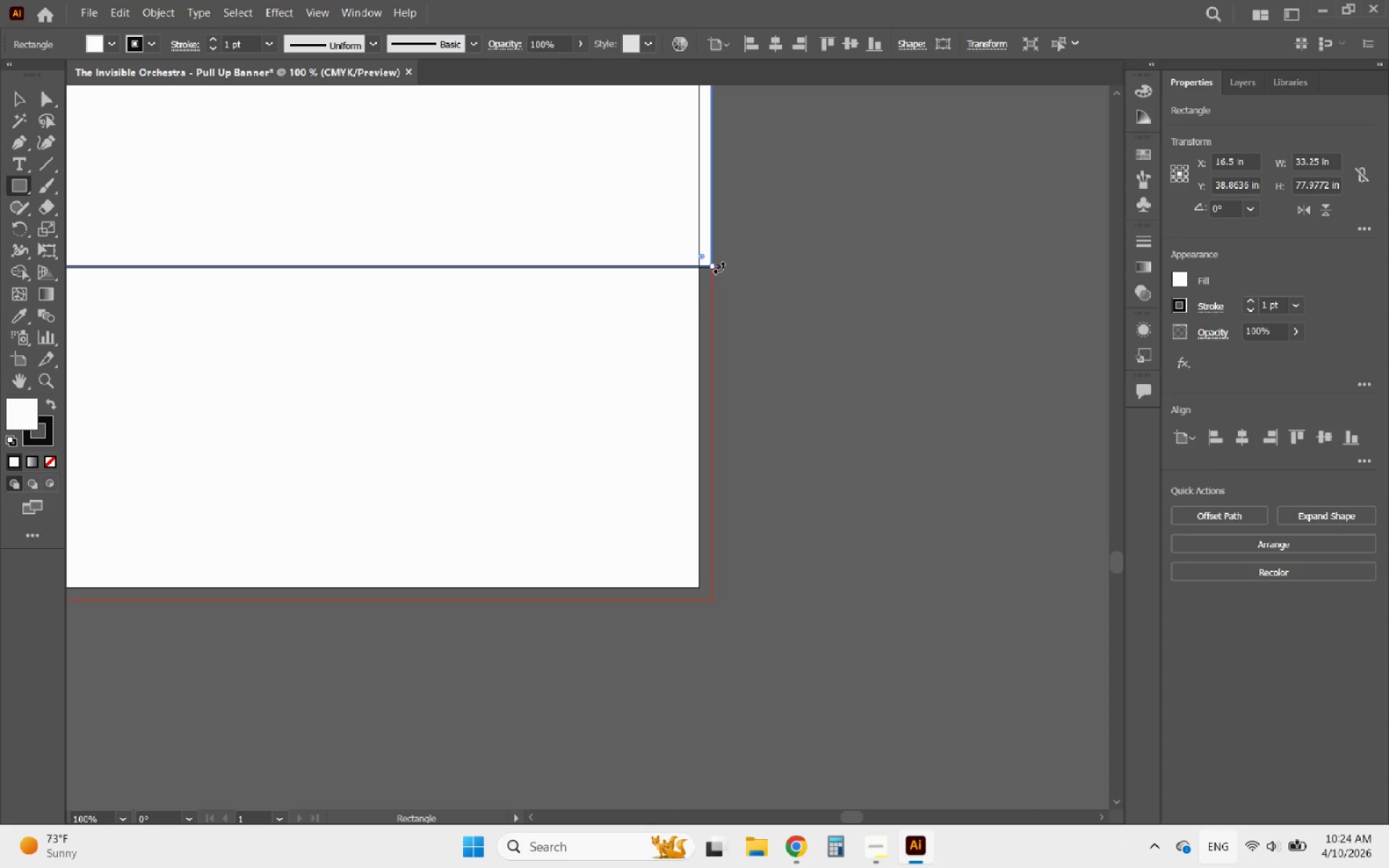 
left_click_drag(start_coordinate=[715, 267], to_coordinate=[710, 600])
 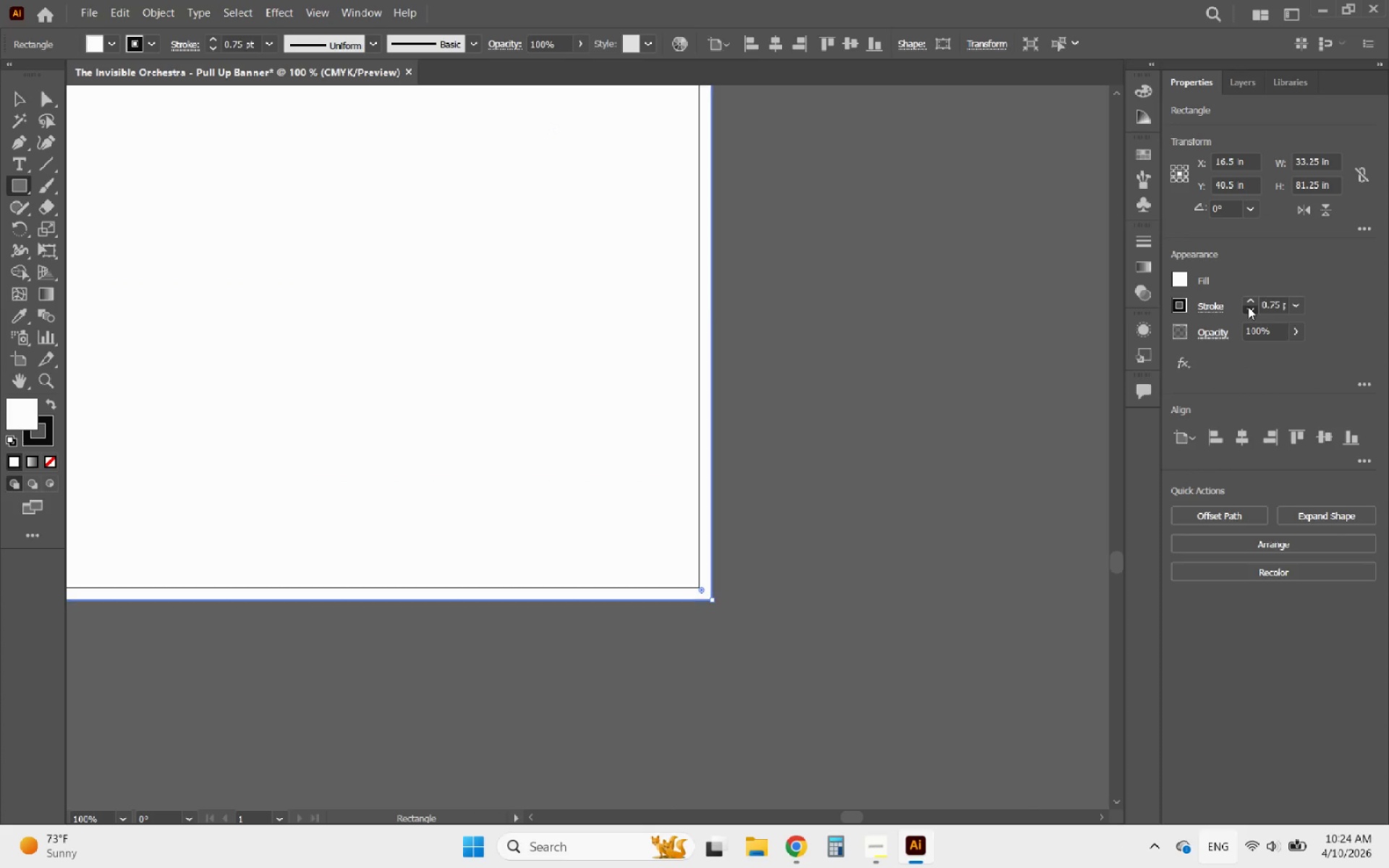 
left_click([1248, 307])
 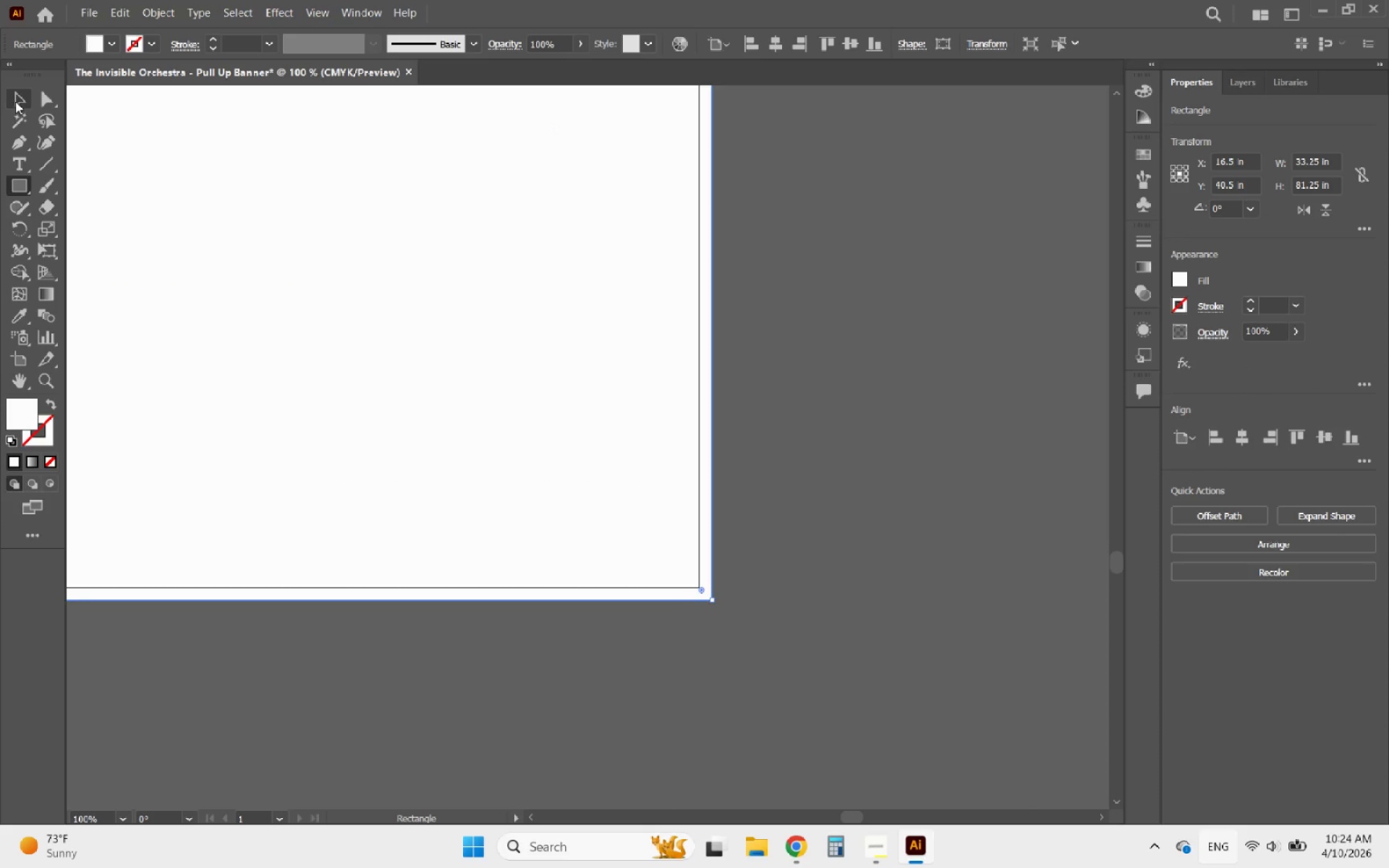 
left_click([17, 101])
 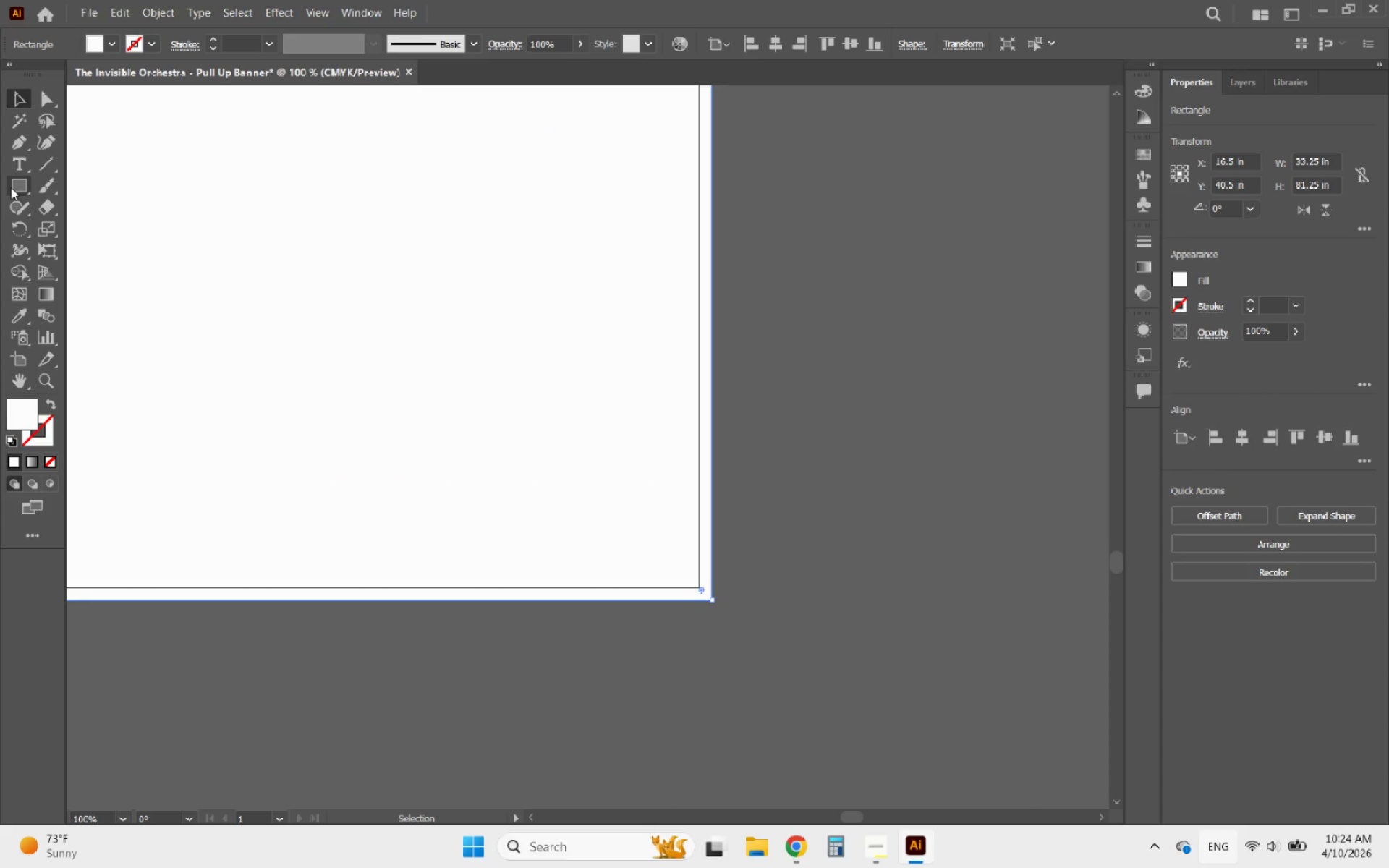 
left_click([13, 166])
 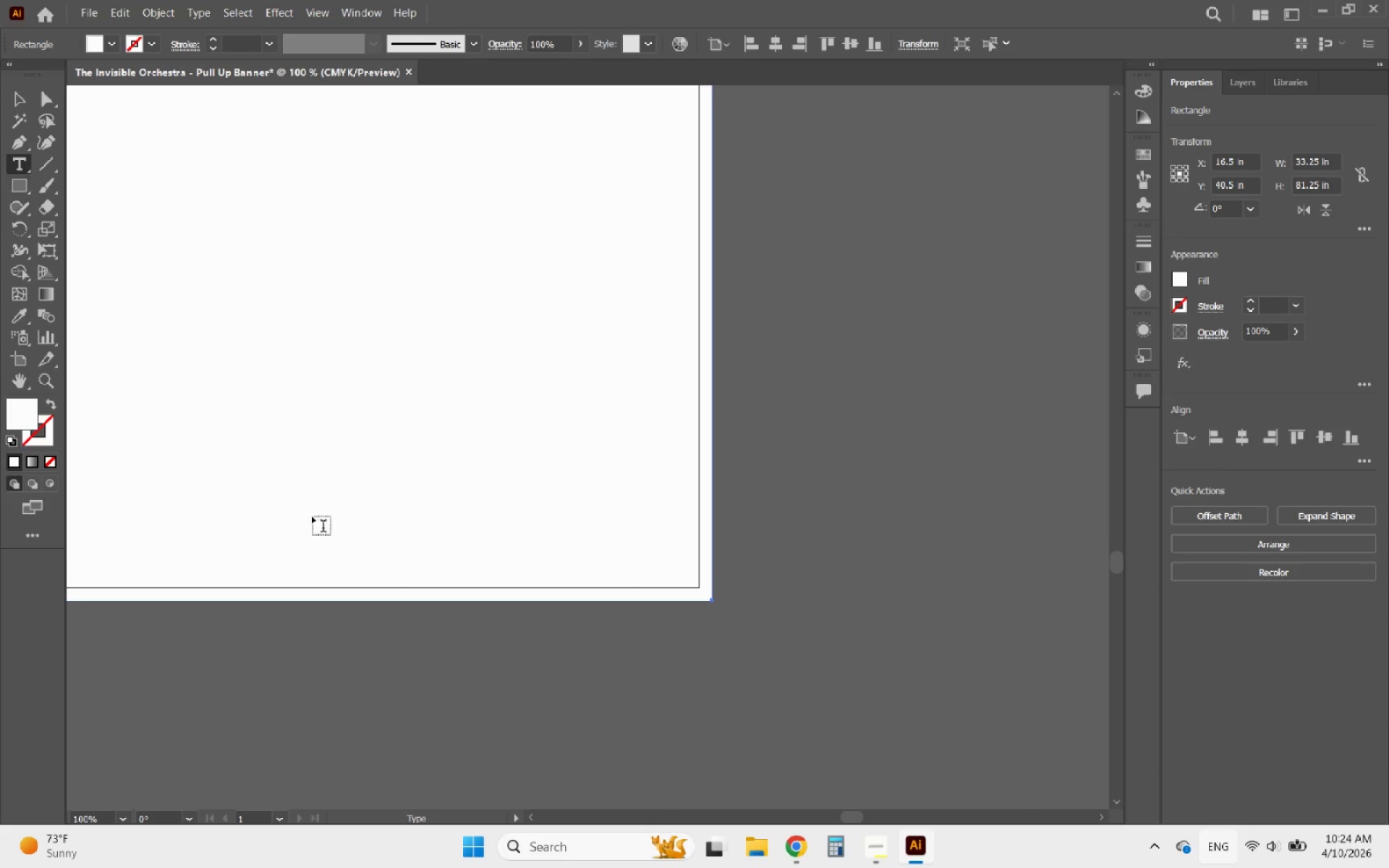 
hold_key(key=AltLeft, duration=0.66)
scroll: coordinate [399, 661], scroll_direction: down, amount: 5.0
 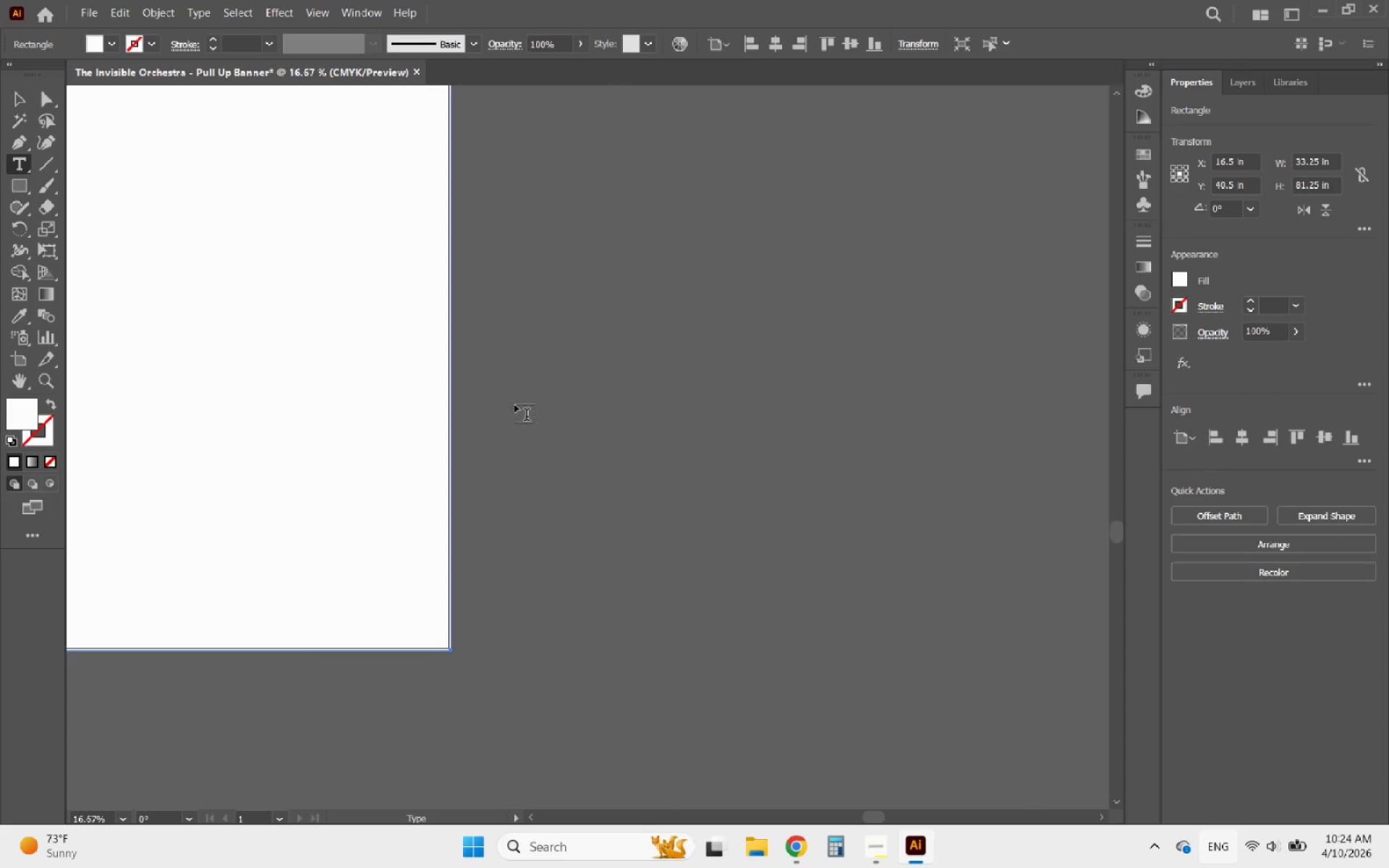 
left_click([516, 389])
 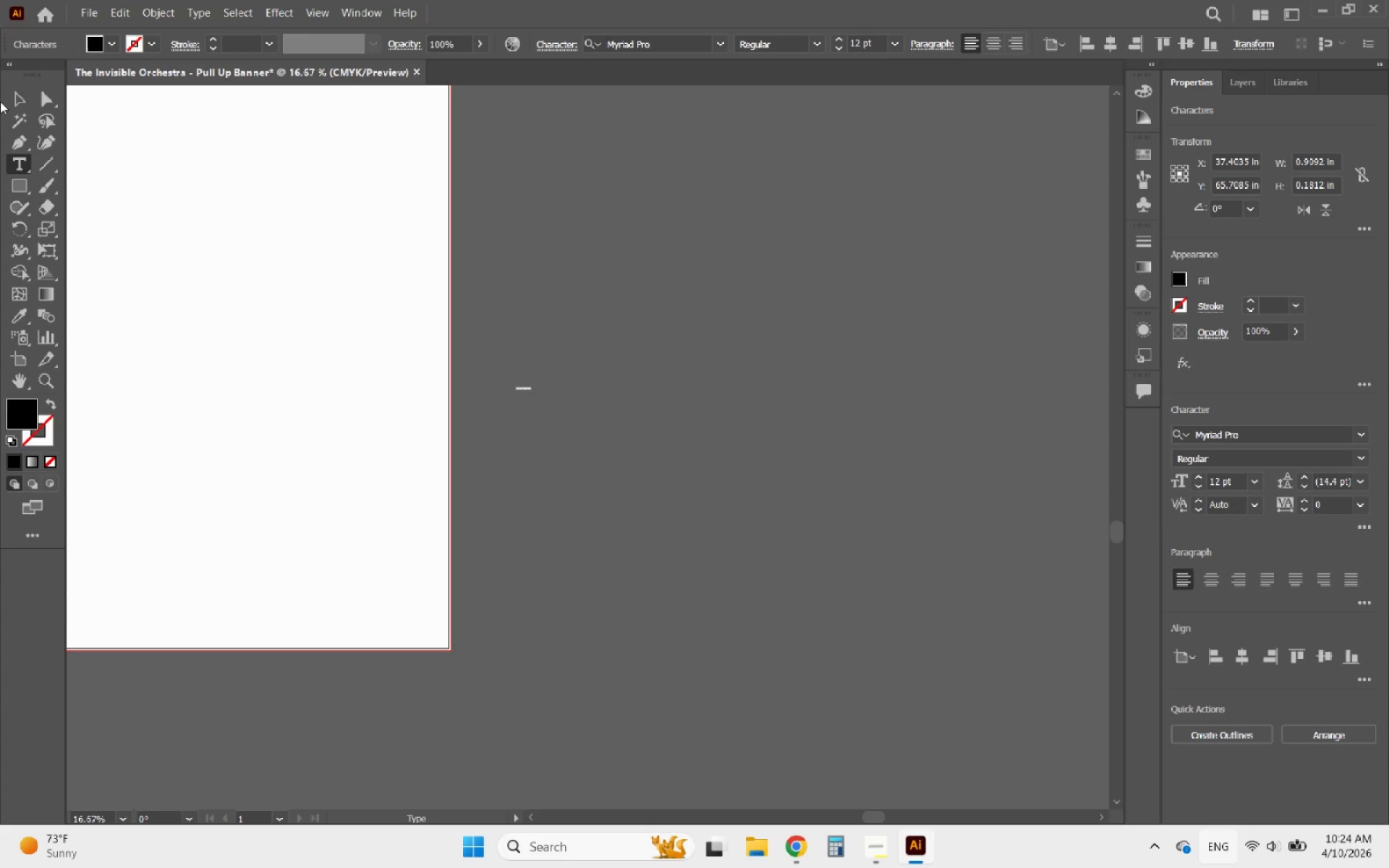 
left_click([20, 99])
 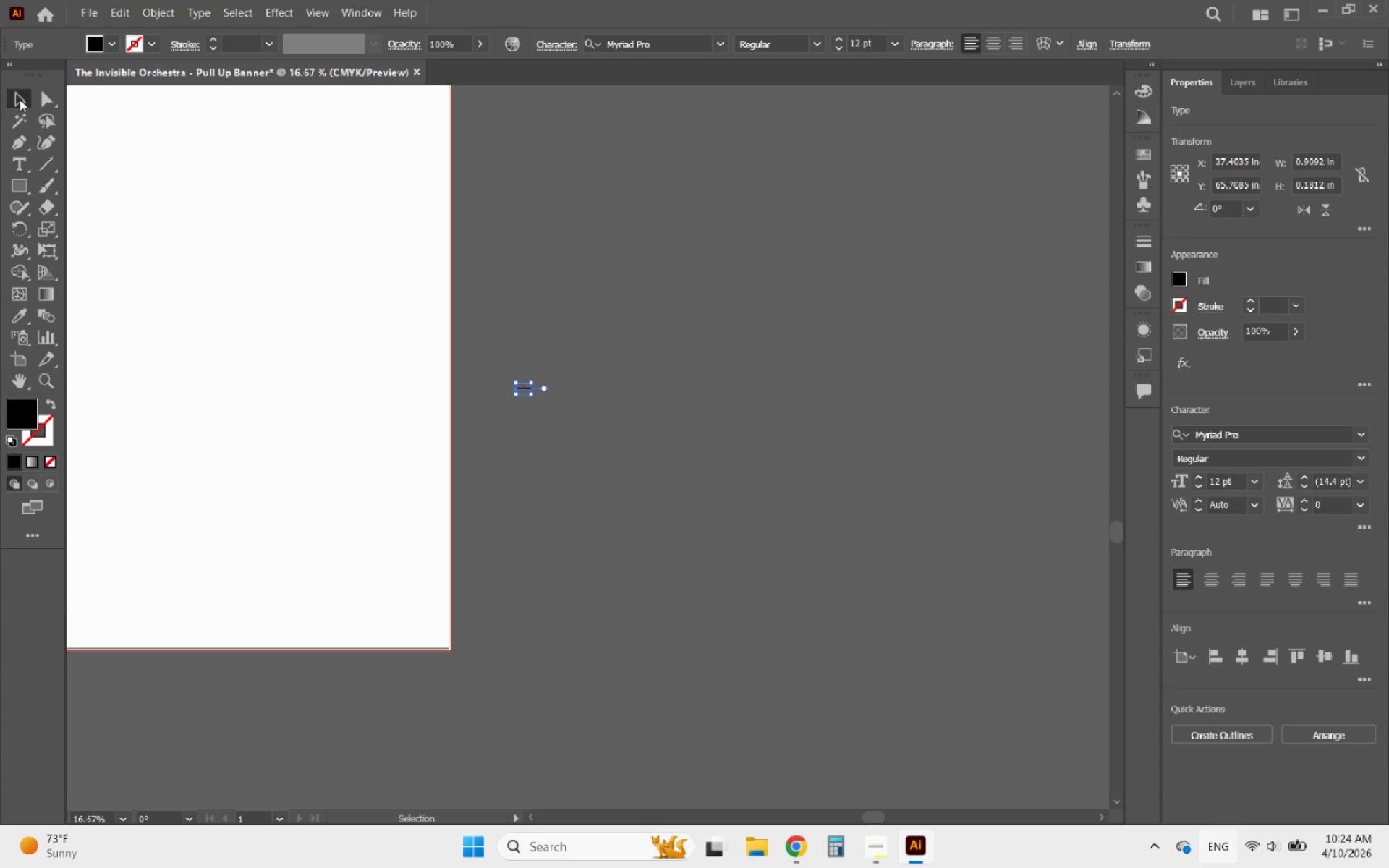 
key(Delete)
 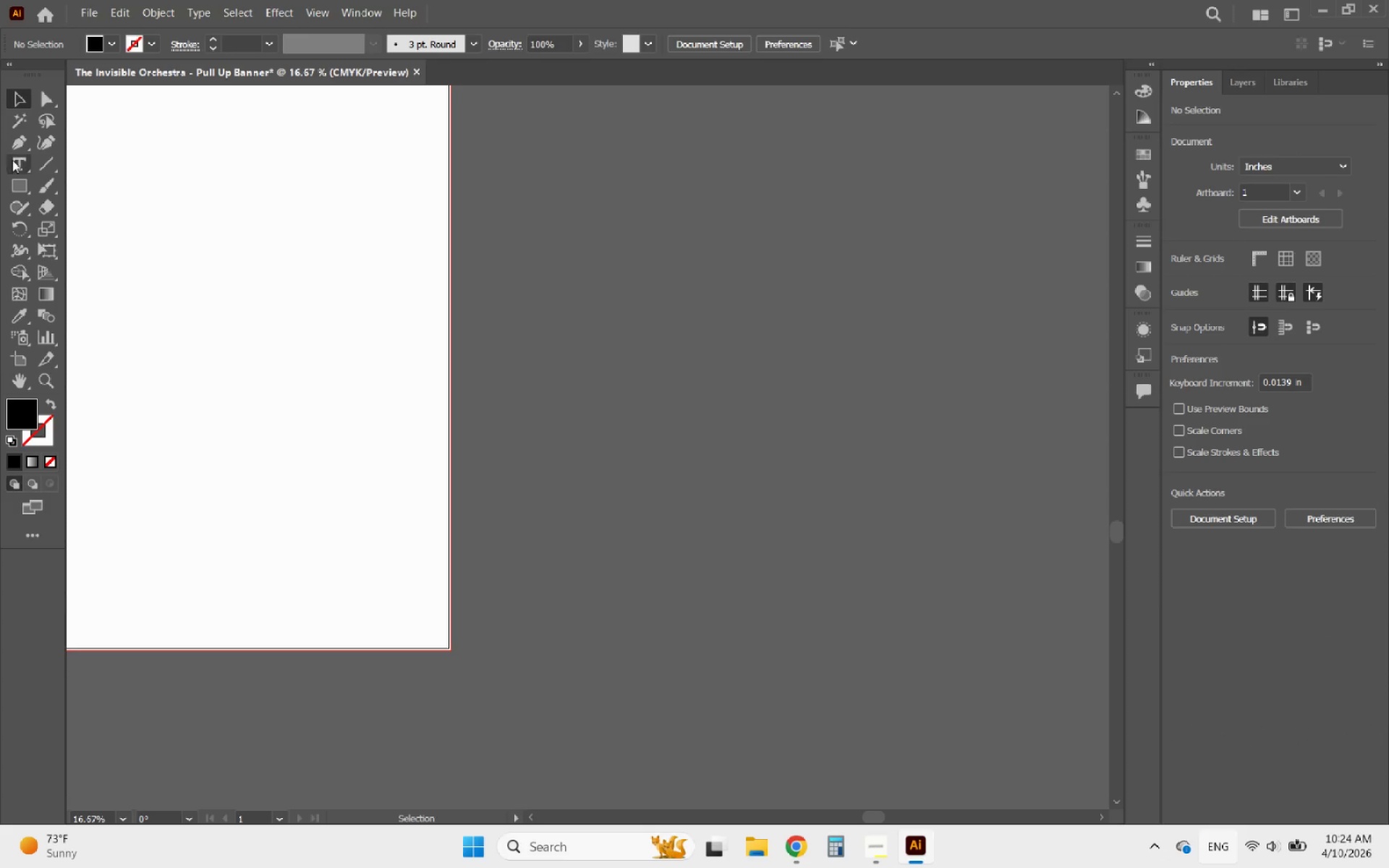 
left_click([22, 184])
 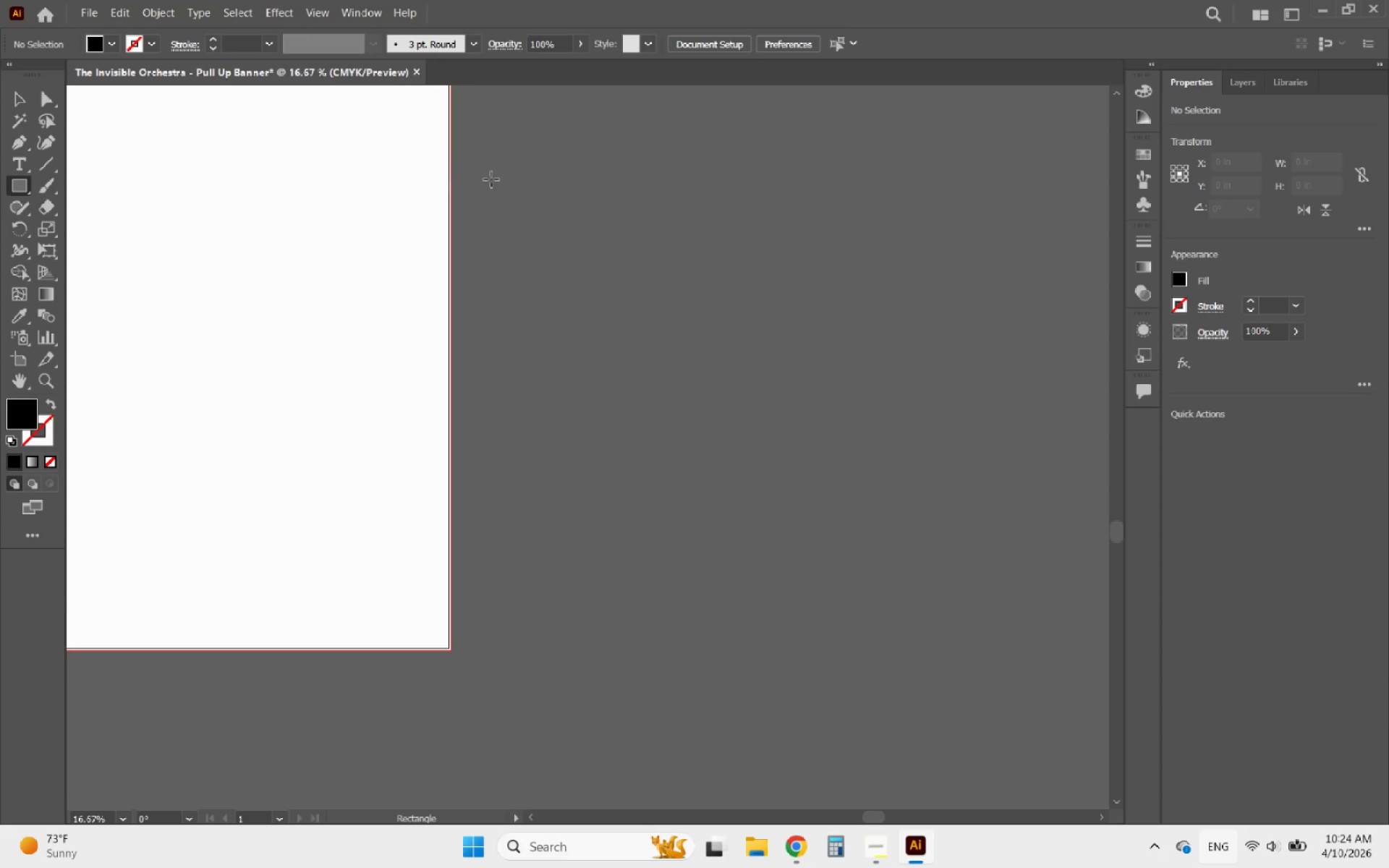 
left_click_drag(start_coordinate=[493, 181], to_coordinate=[808, 320])
 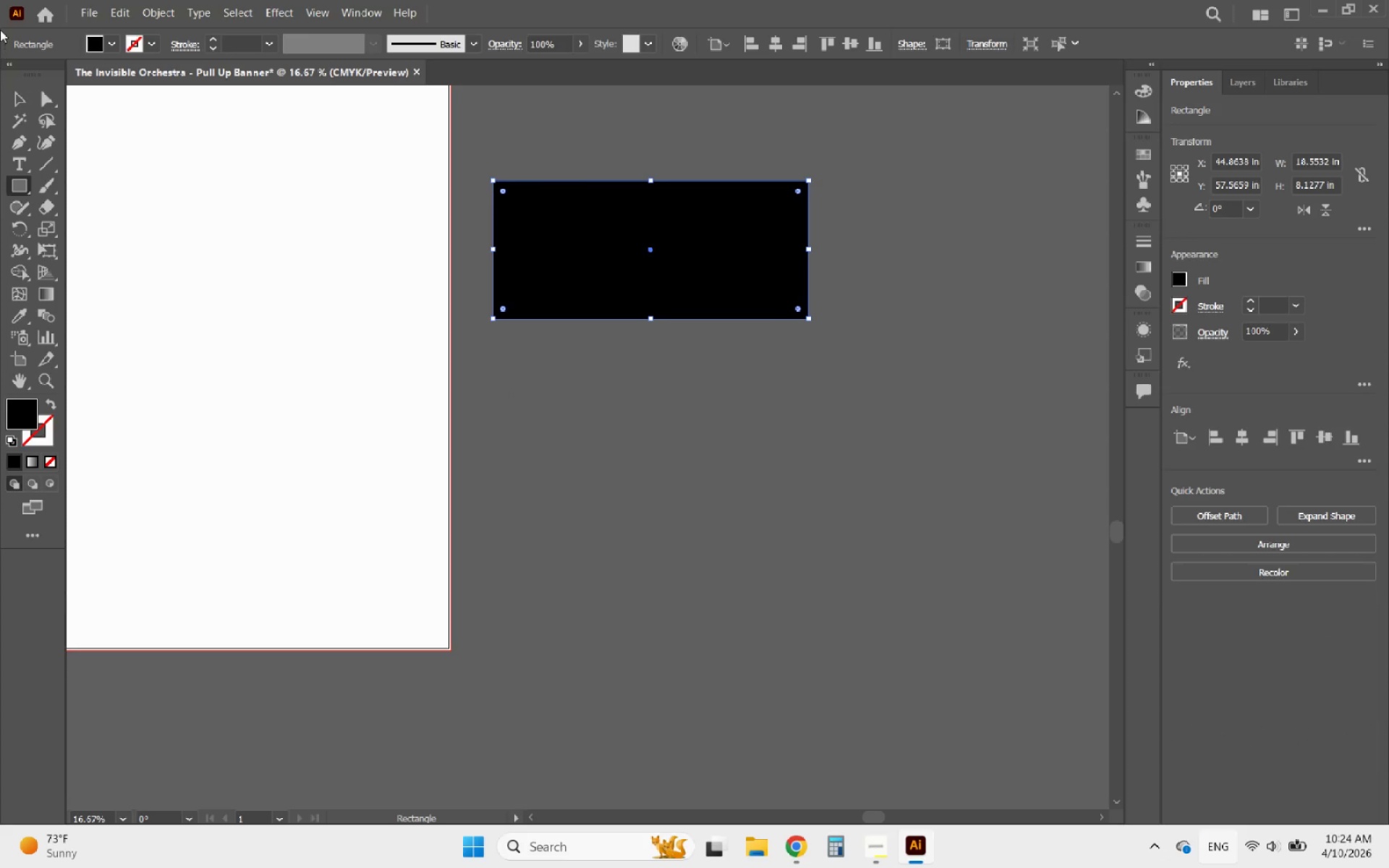 
left_click([18, 88])
 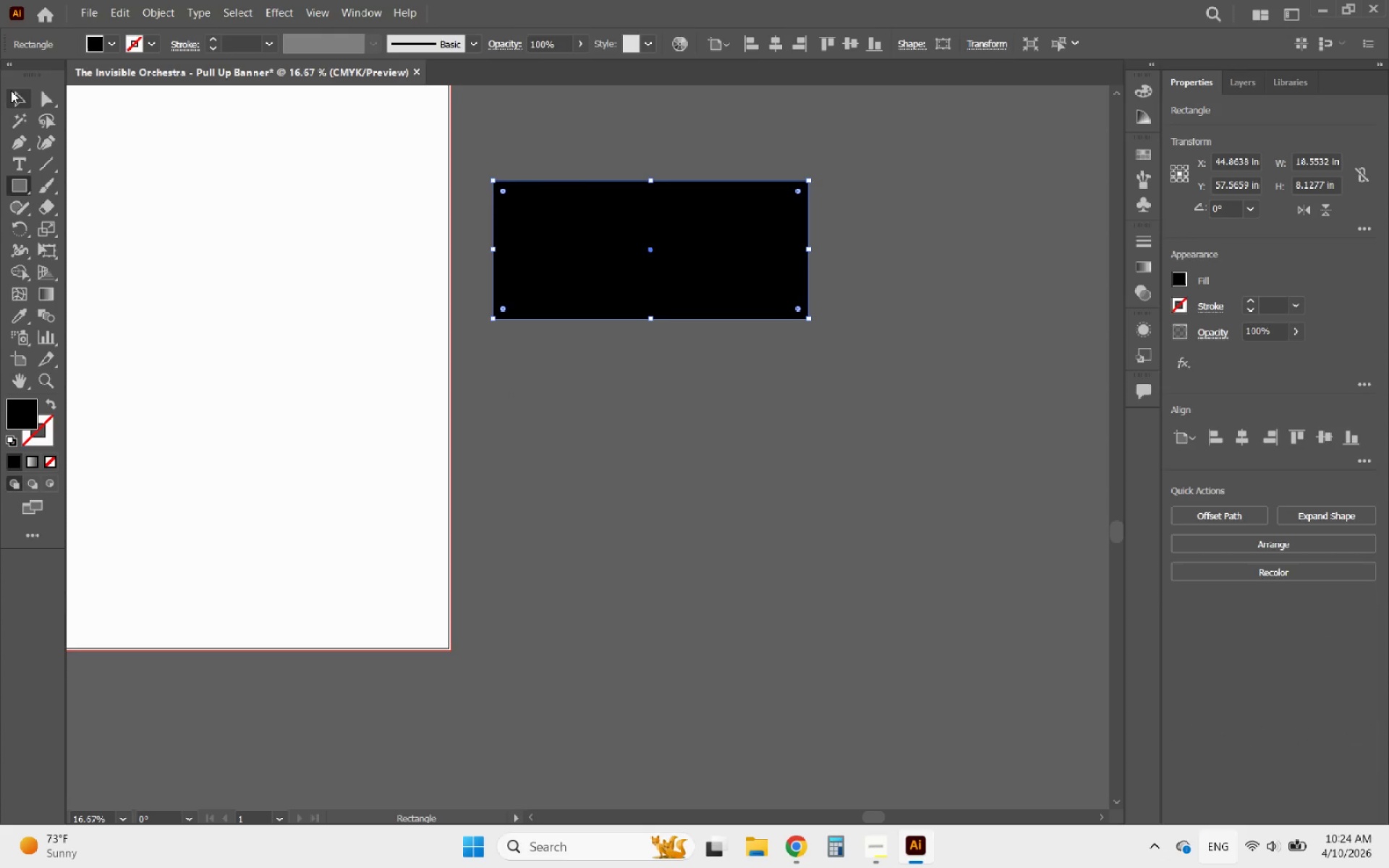 
left_click([9, 92])
 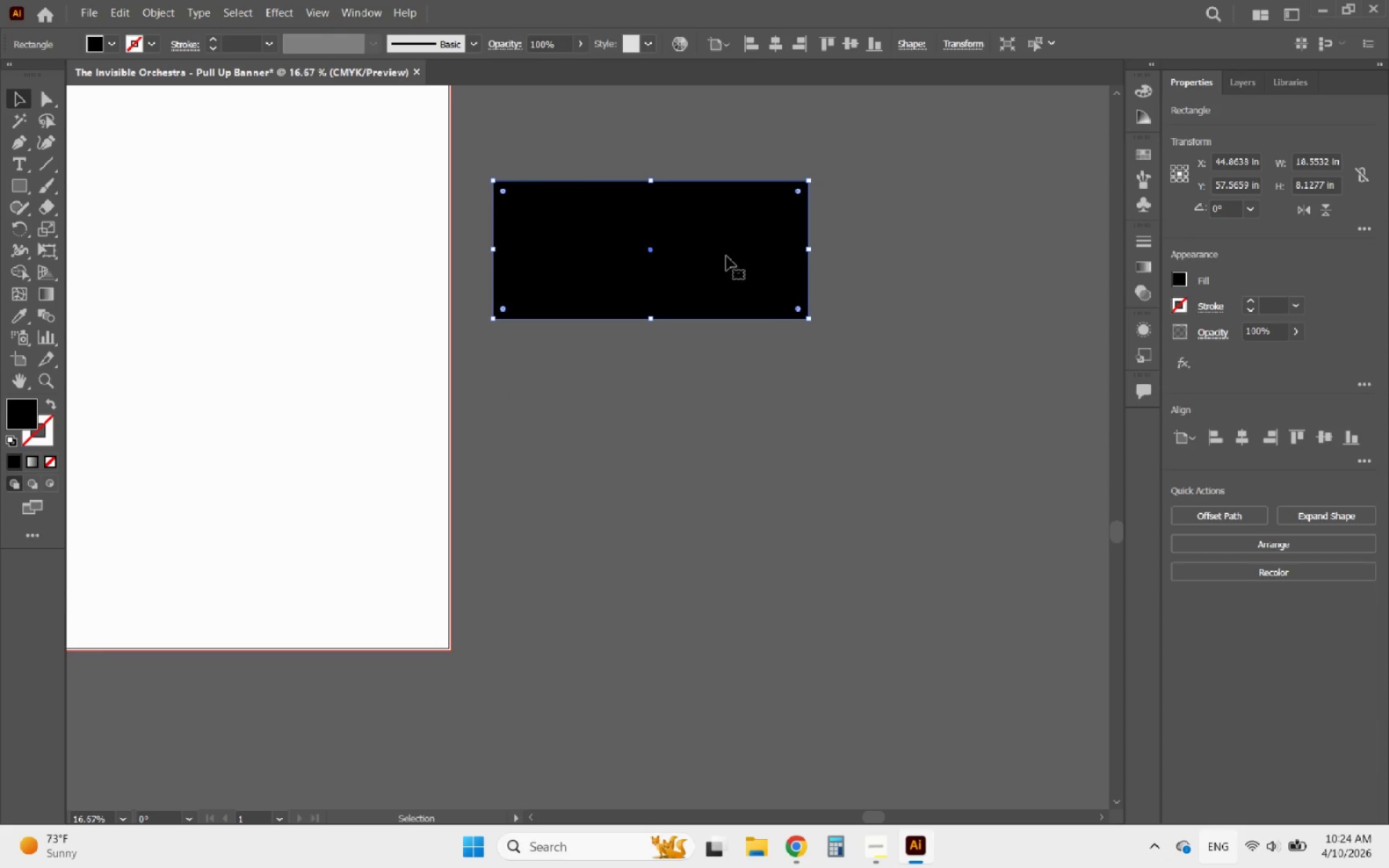 
hold_key(key=AltLeft, duration=2.34)
left_click_drag(start_coordinate=[721, 256], to_coordinate=[743, 409])
 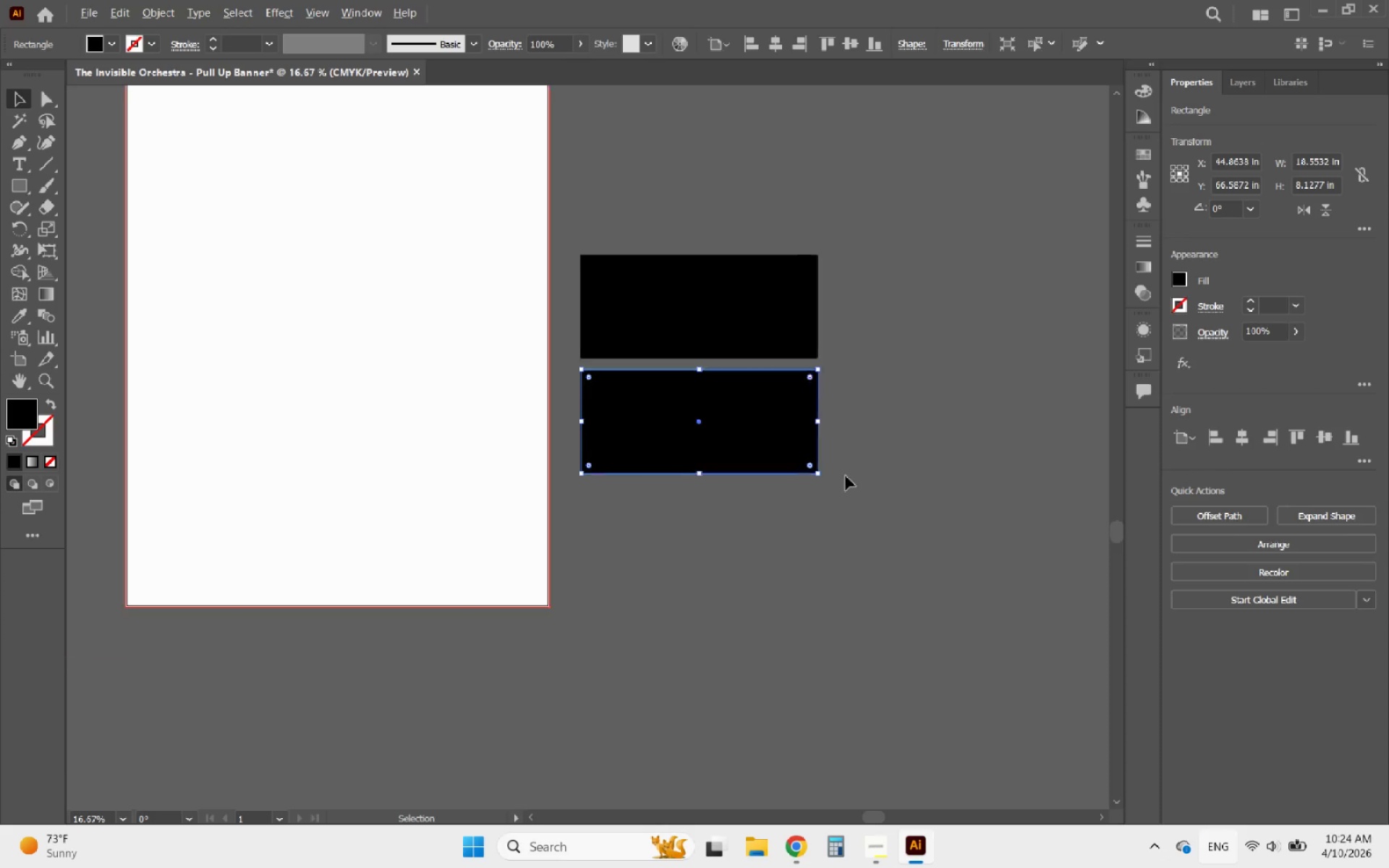 
hold_key(key=ShiftLeft, duration=2.05)
 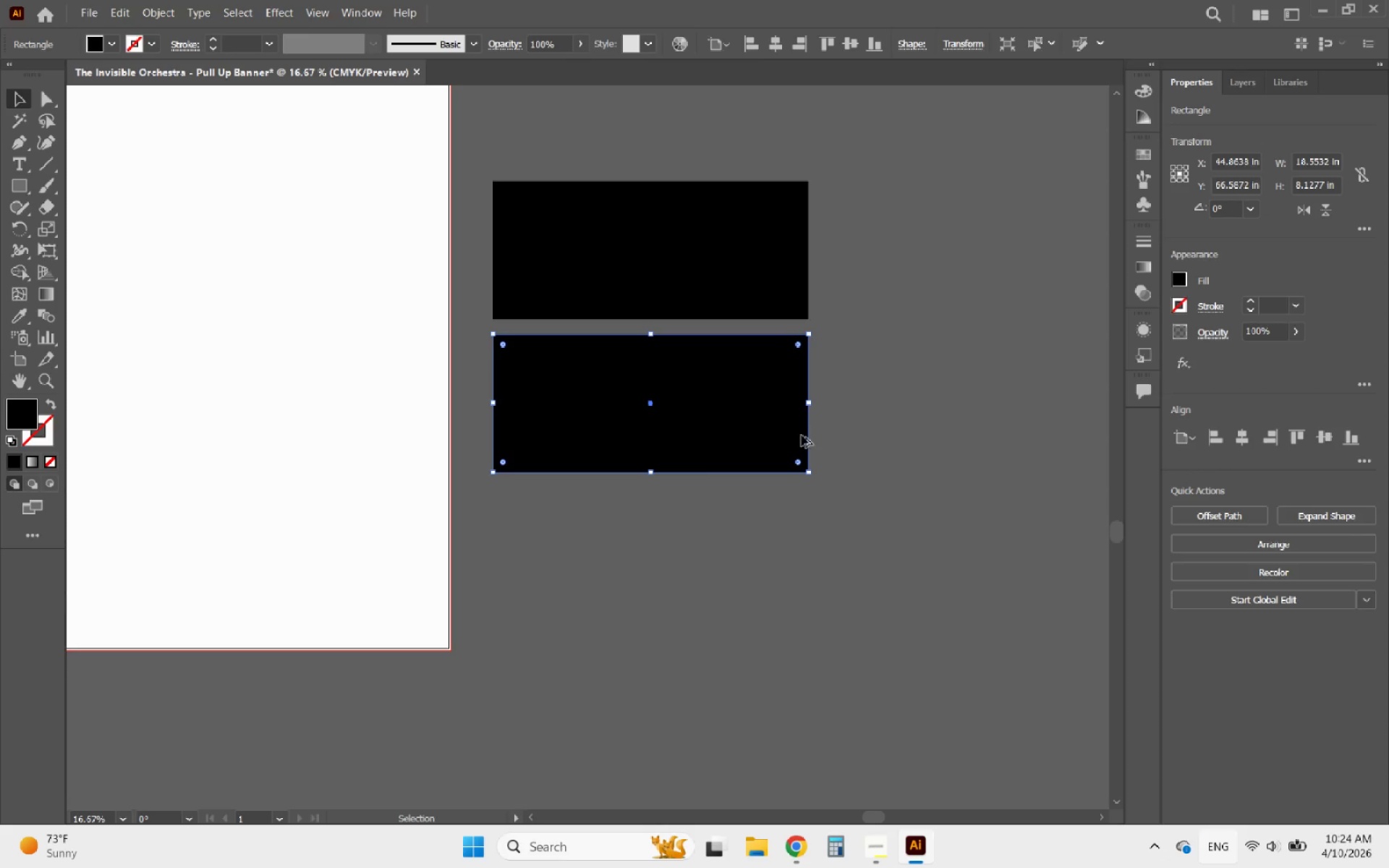 
hold_key(key=AltLeft, duration=0.83)
scroll: coordinate [846, 477], scroll_direction: down, amount: 4.0
 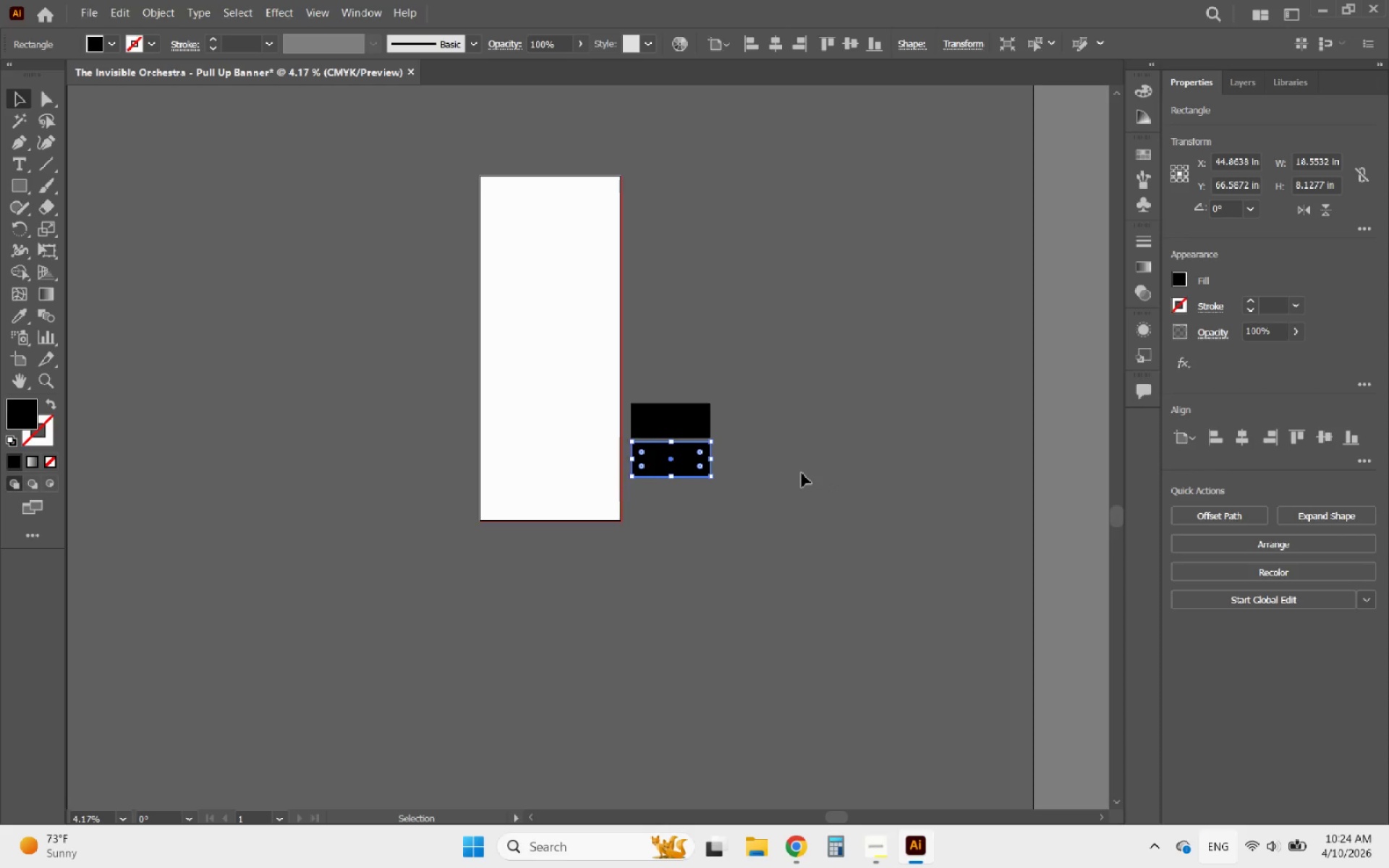 
left_click([802, 472])
 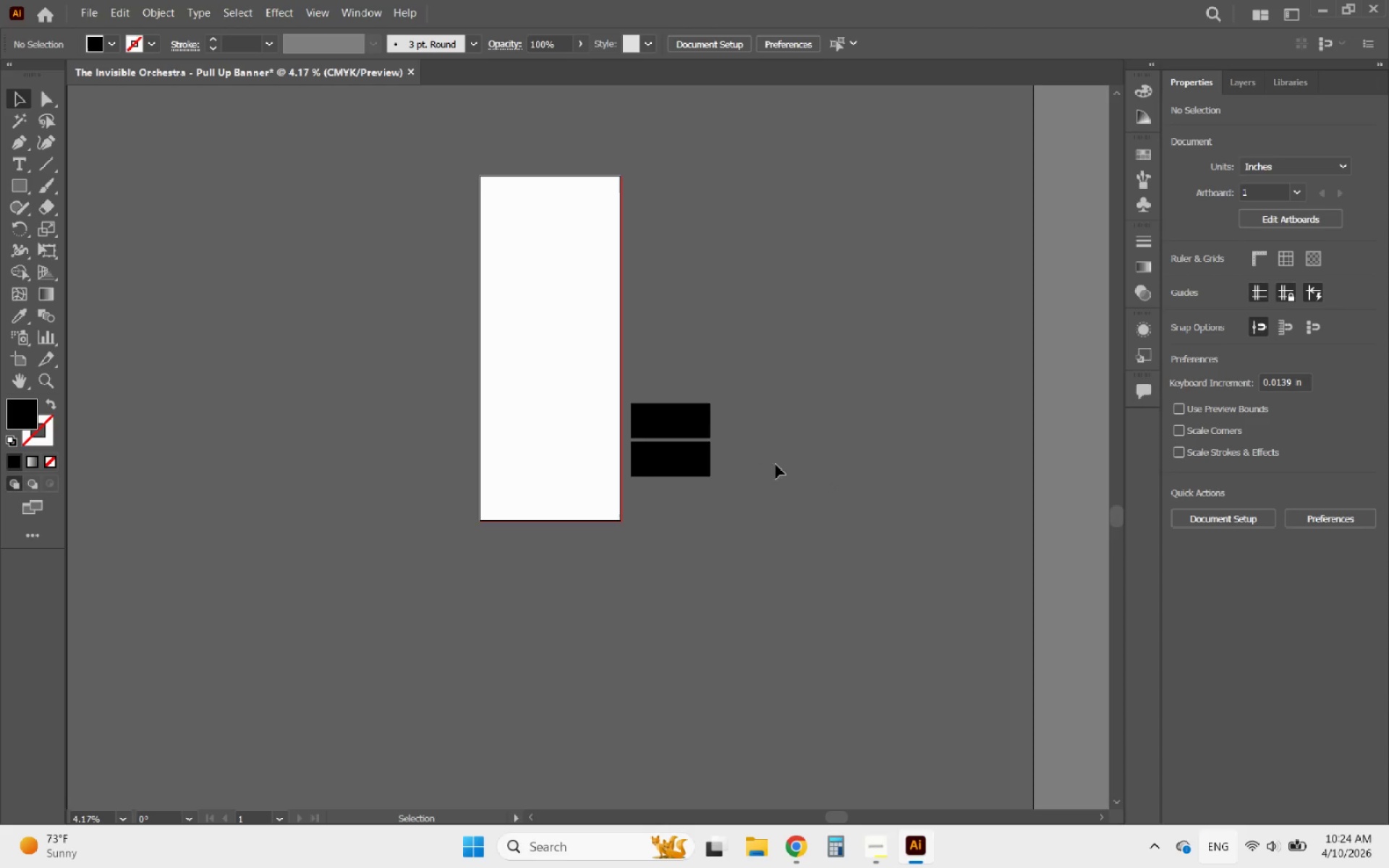 
hold_key(key=AltLeft, duration=0.83)
scroll: coordinate [646, 437], scroll_direction: up, amount: 3.0
 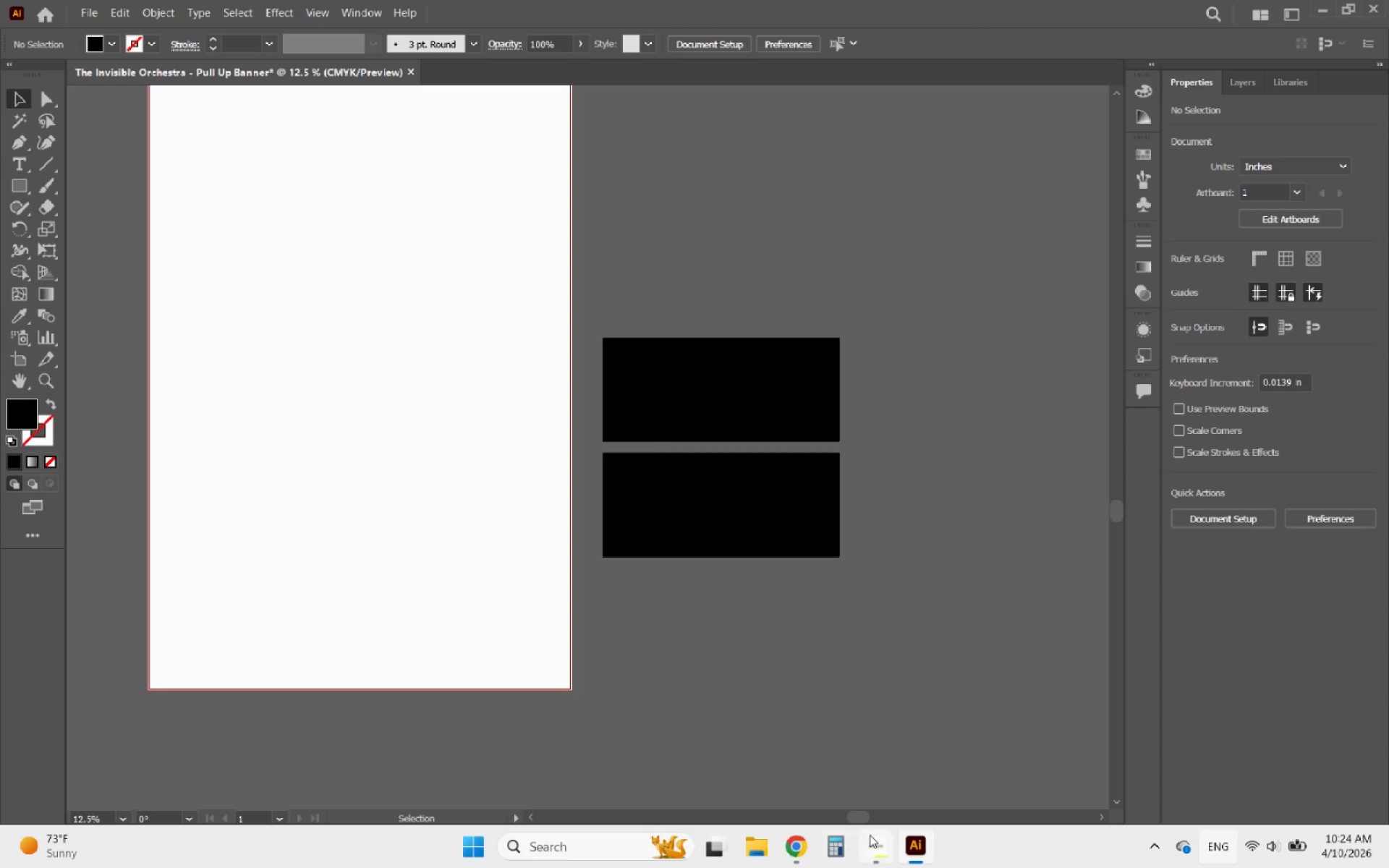 
left_click([870, 846])